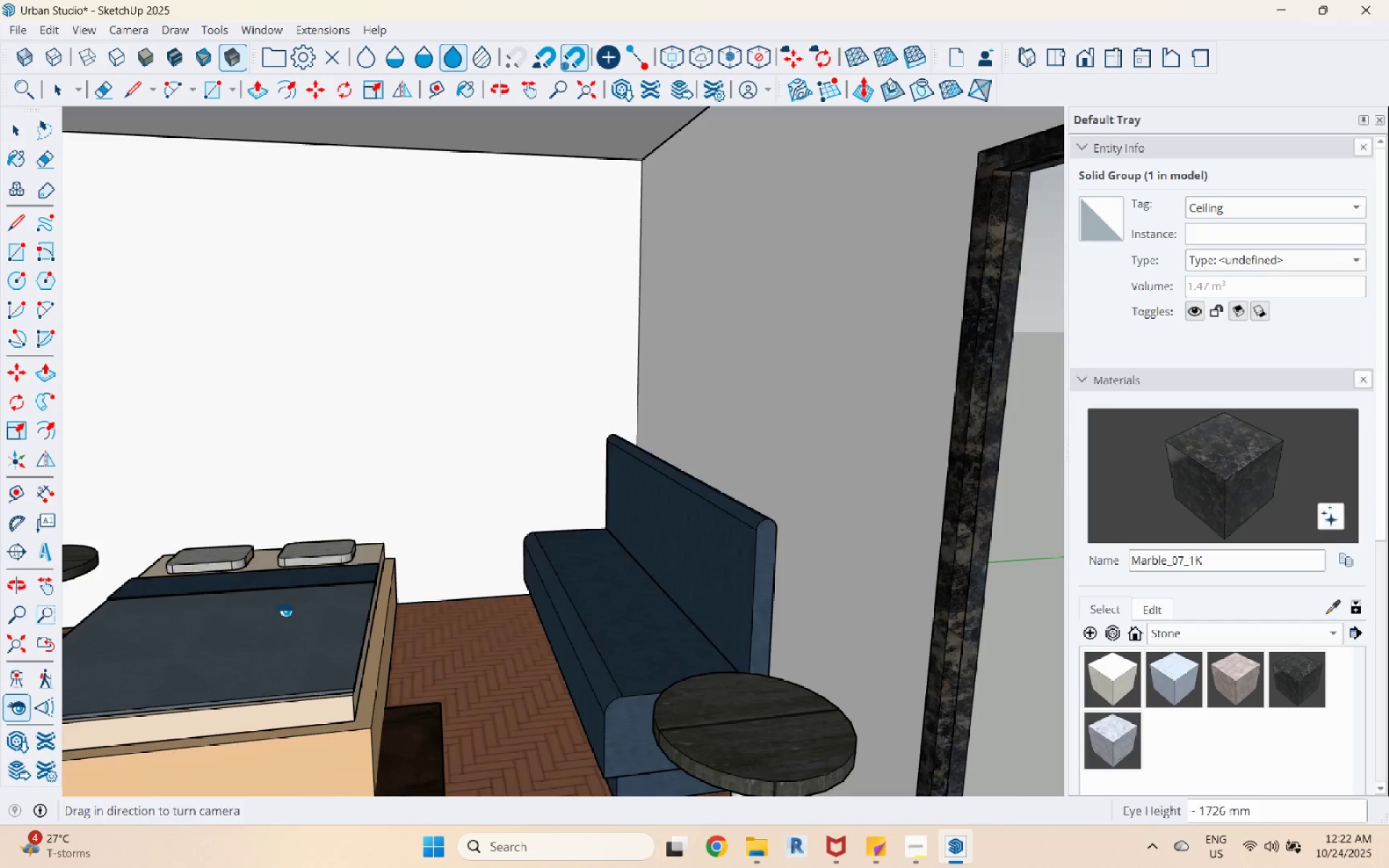 
left_click_drag(start_coordinate=[383, 615], to_coordinate=[266, 665])
 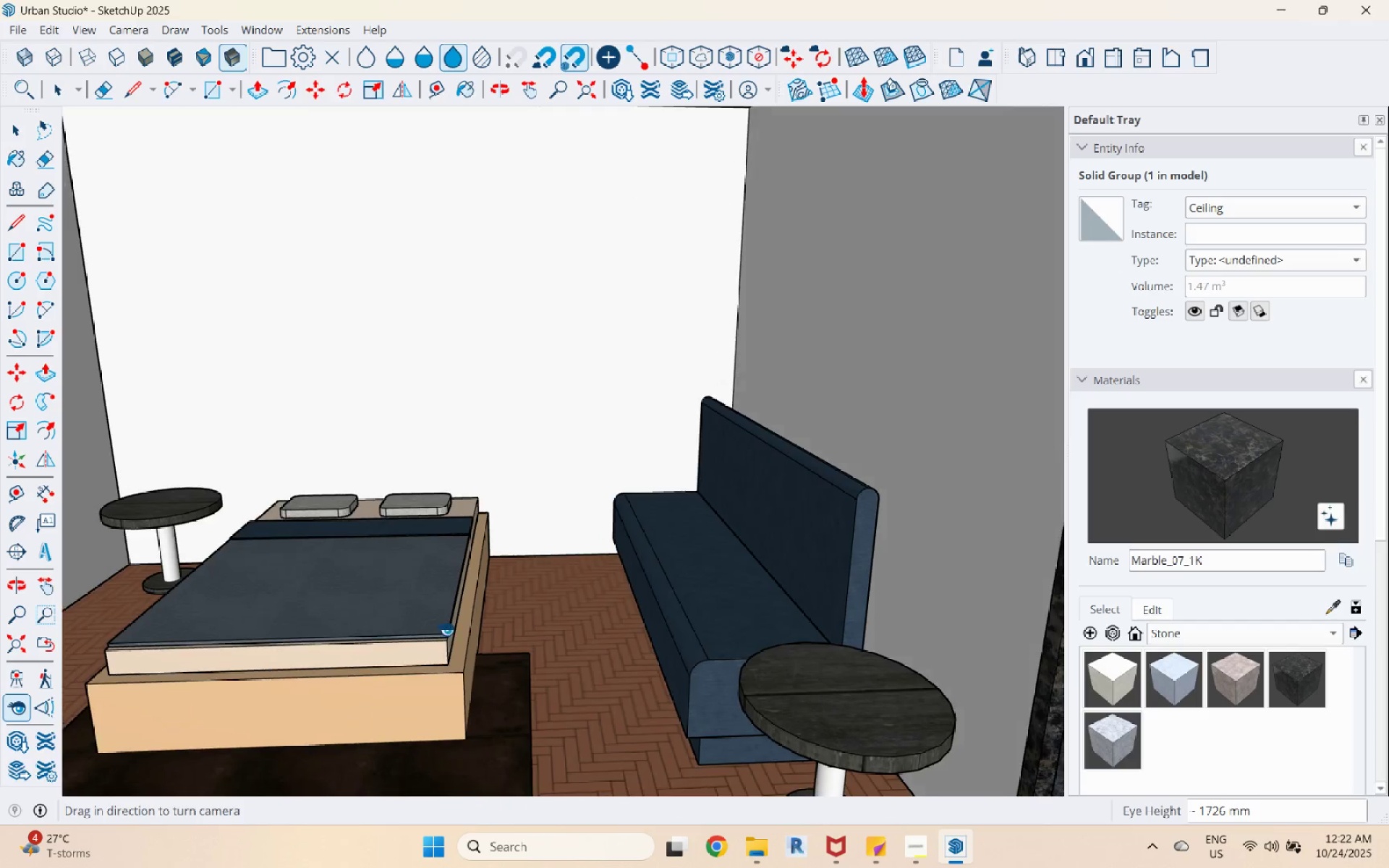 
left_click_drag(start_coordinate=[462, 629], to_coordinate=[464, 520])
 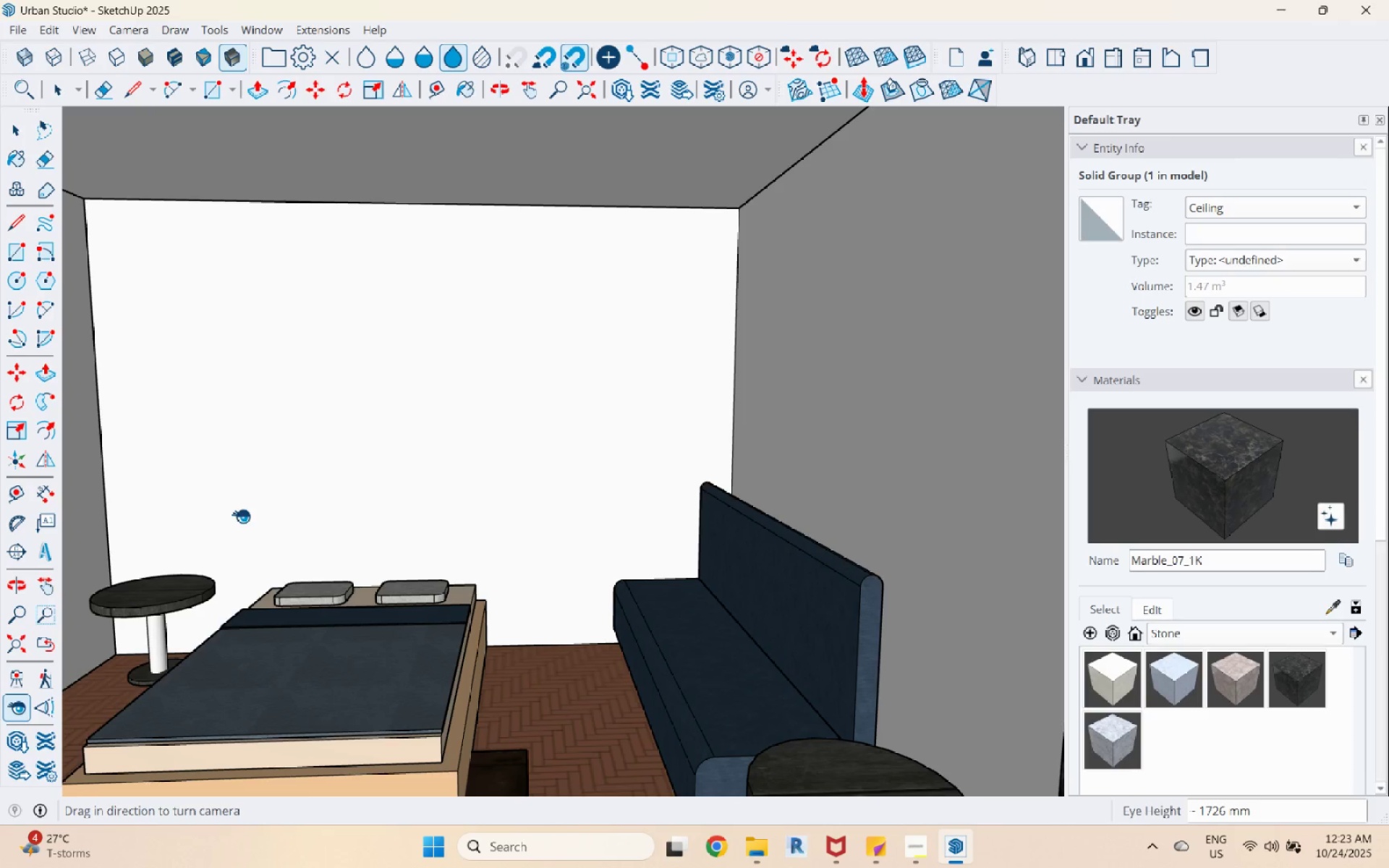 
wait(14.39)
 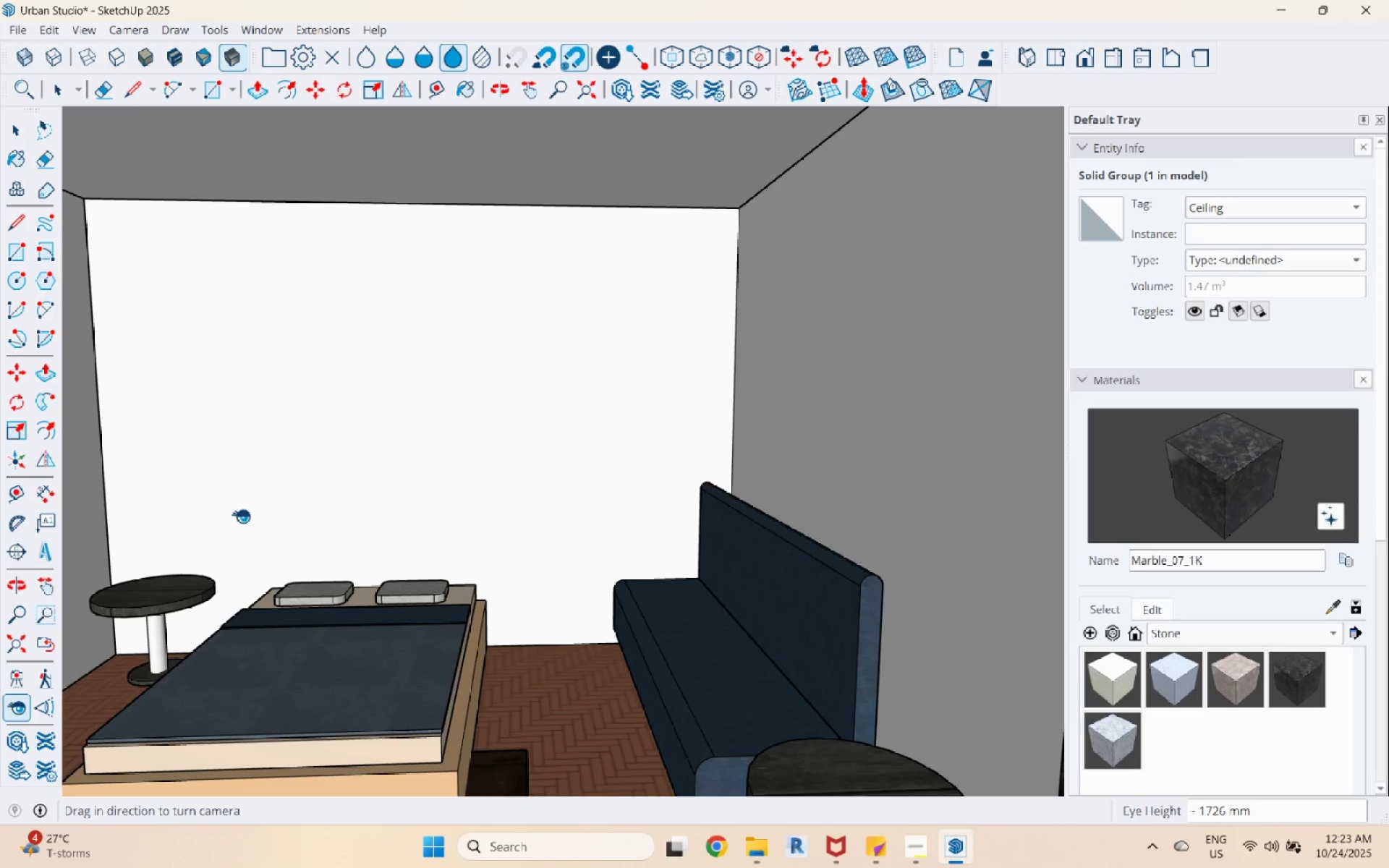 
left_click([17, 621])
 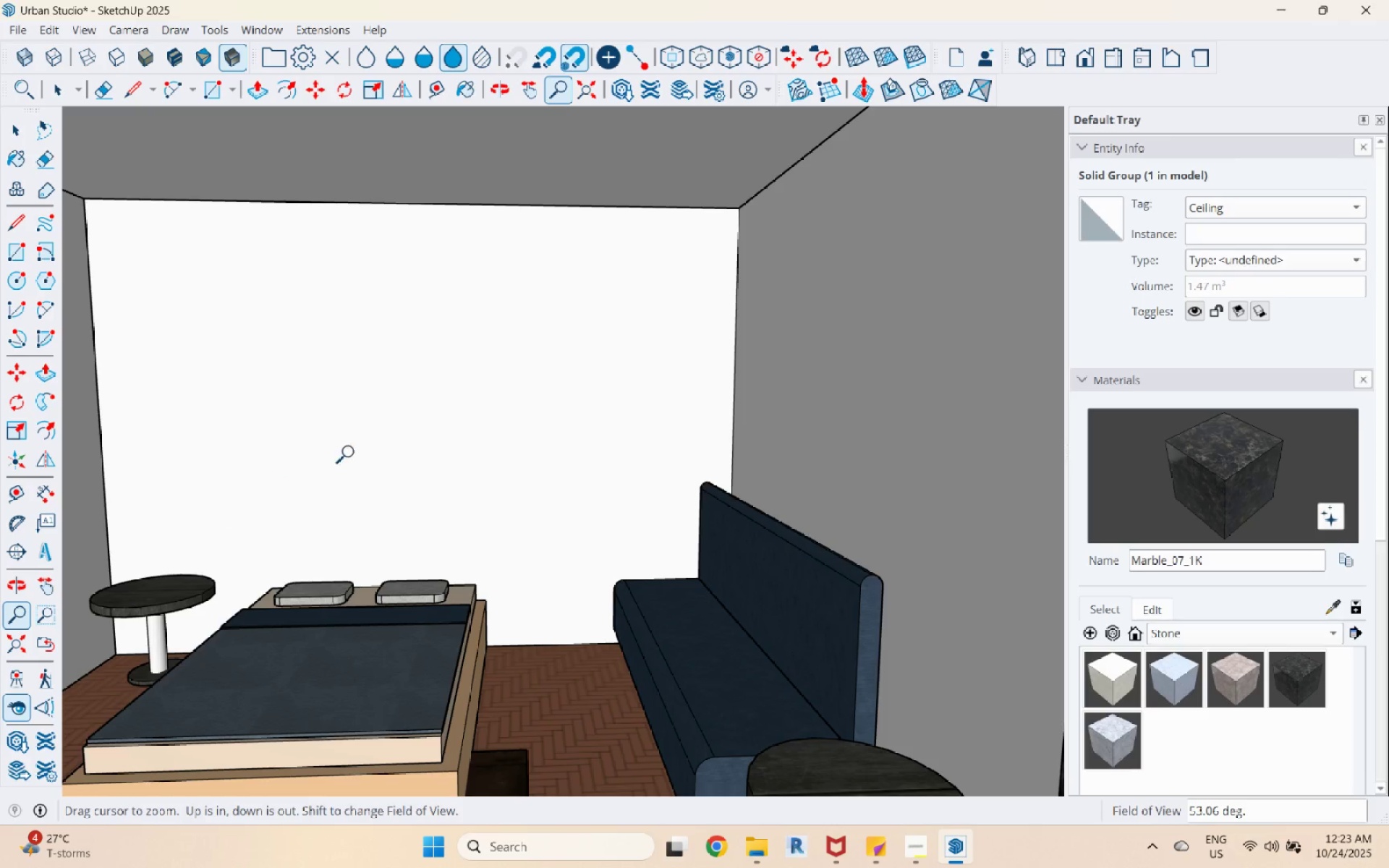 
hold_key(key=ShiftLeft, duration=1.32)
left_click_drag(start_coordinate=[367, 443], to_coordinate=[381, 536])
 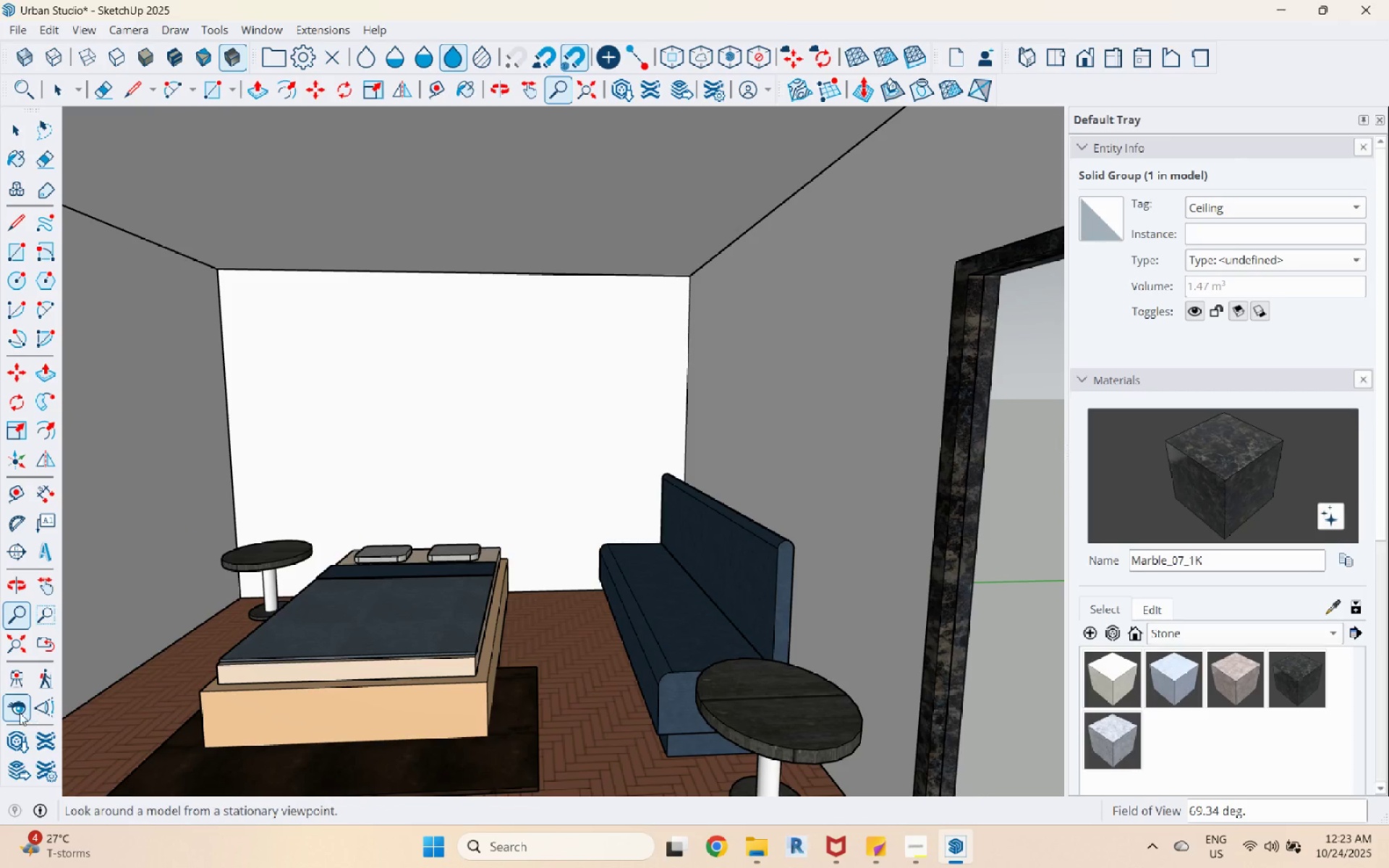 
left_click_drag(start_coordinate=[522, 287], to_coordinate=[429, 333])
 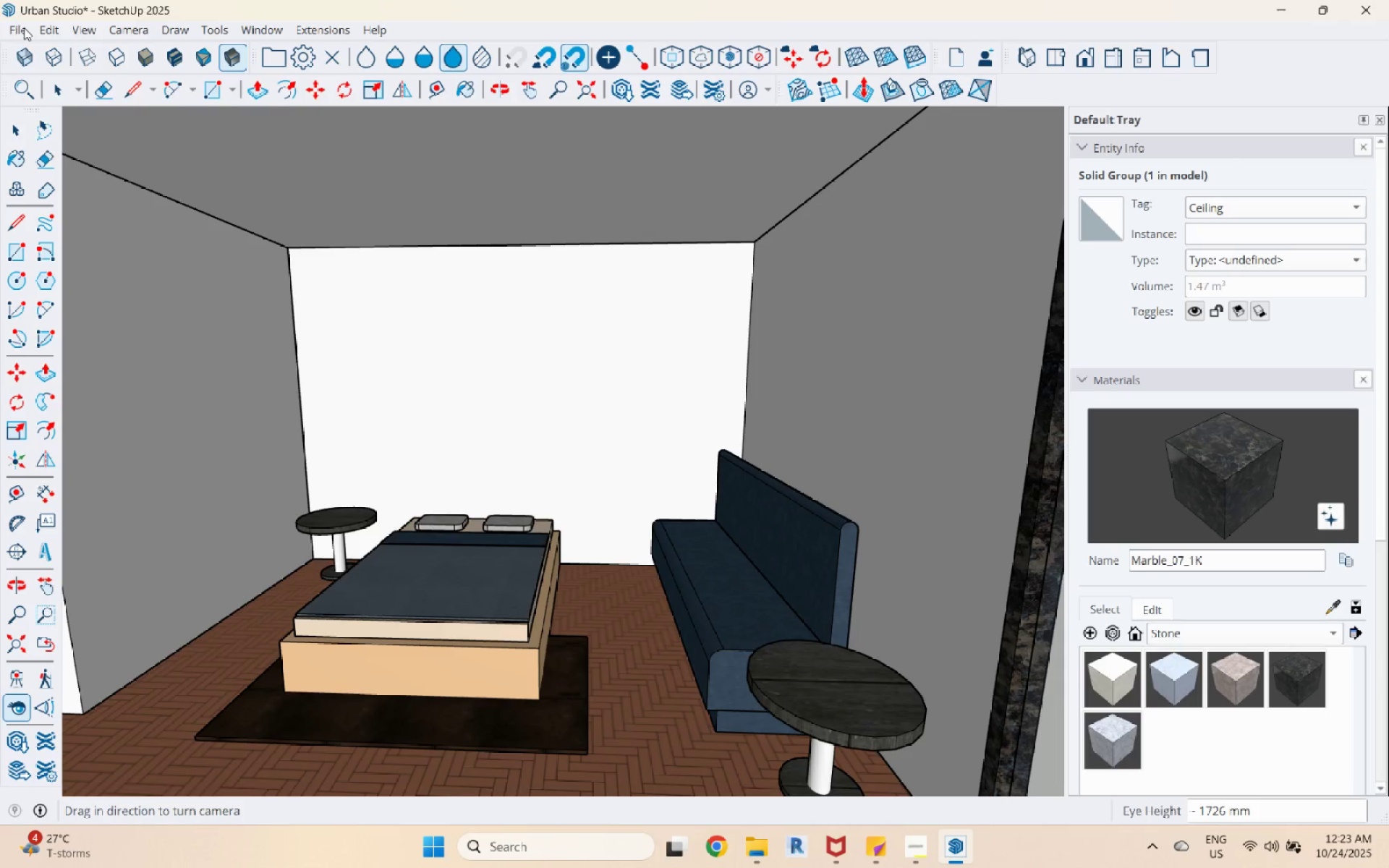 
left_click([10, 27])
 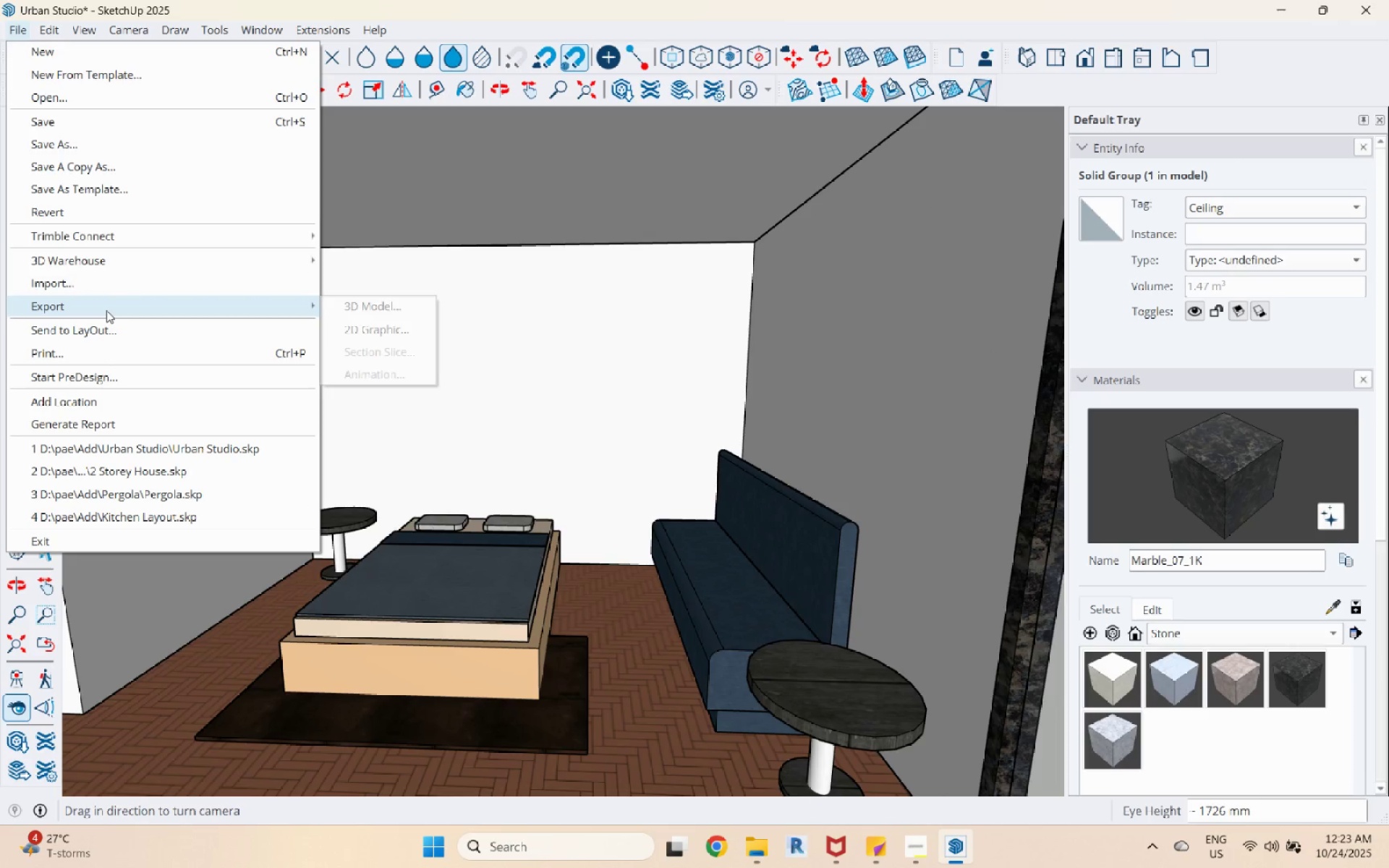 
left_click([106, 310])
 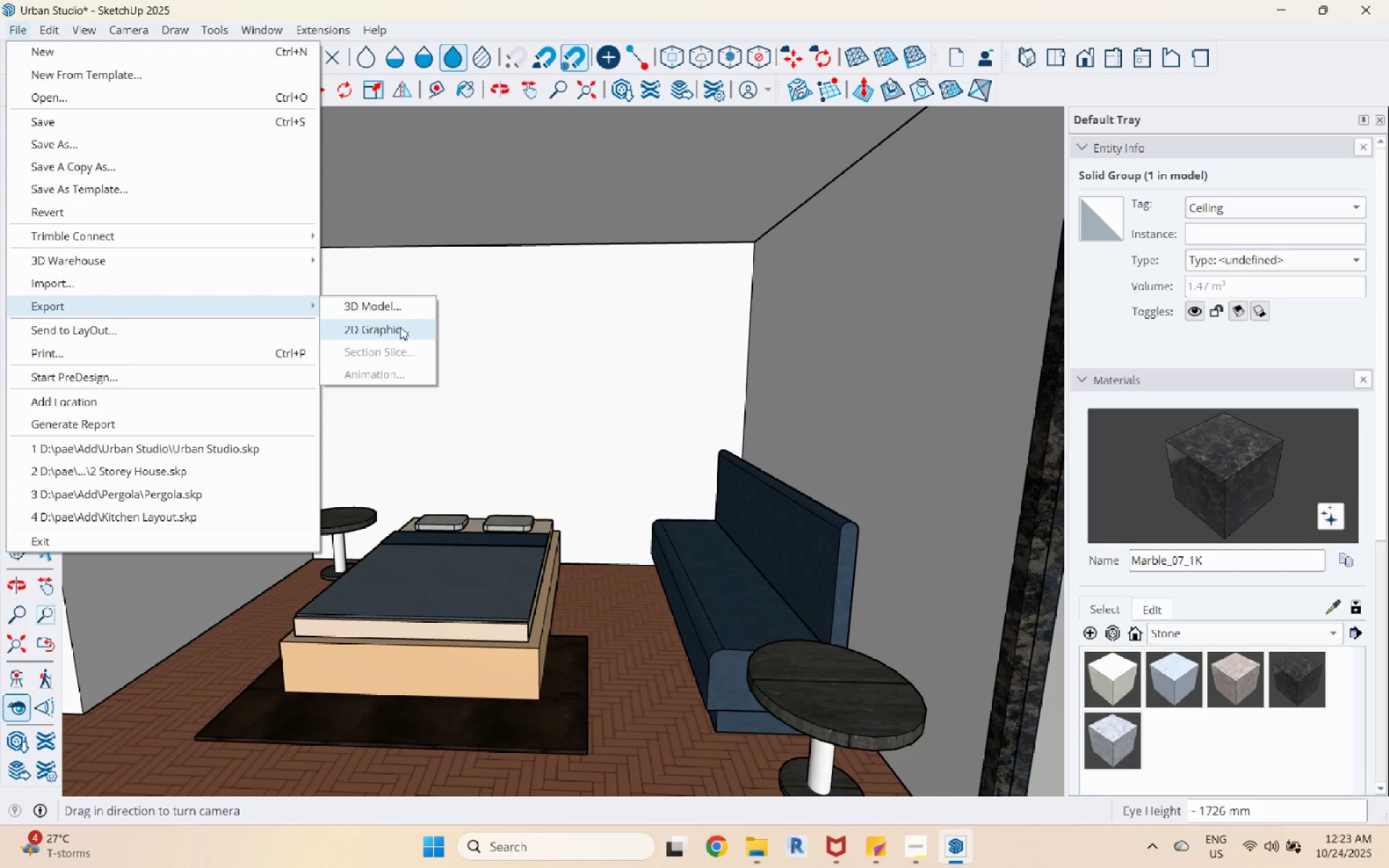 
double_click([400, 327])
 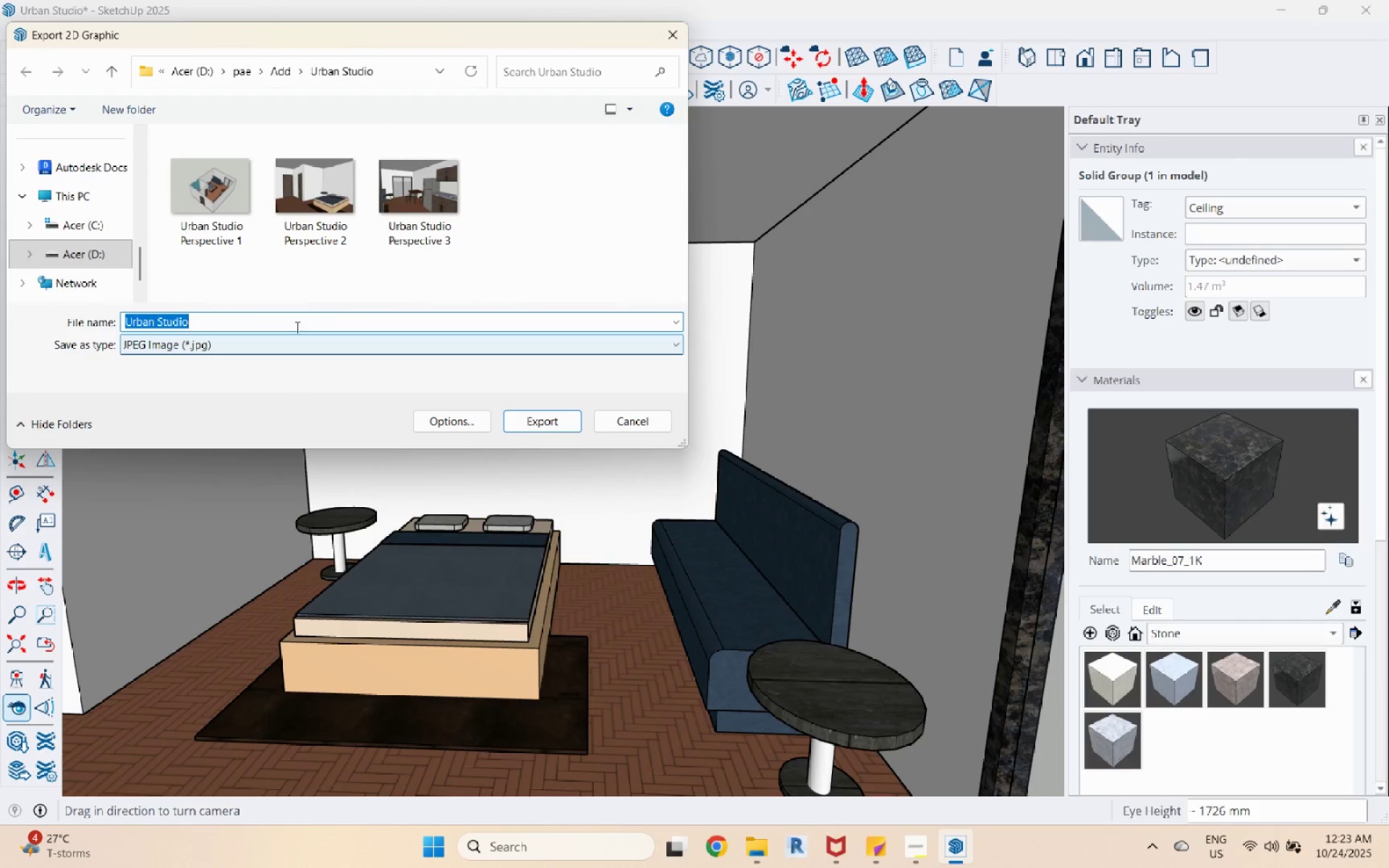 
left_click([436, 178])
 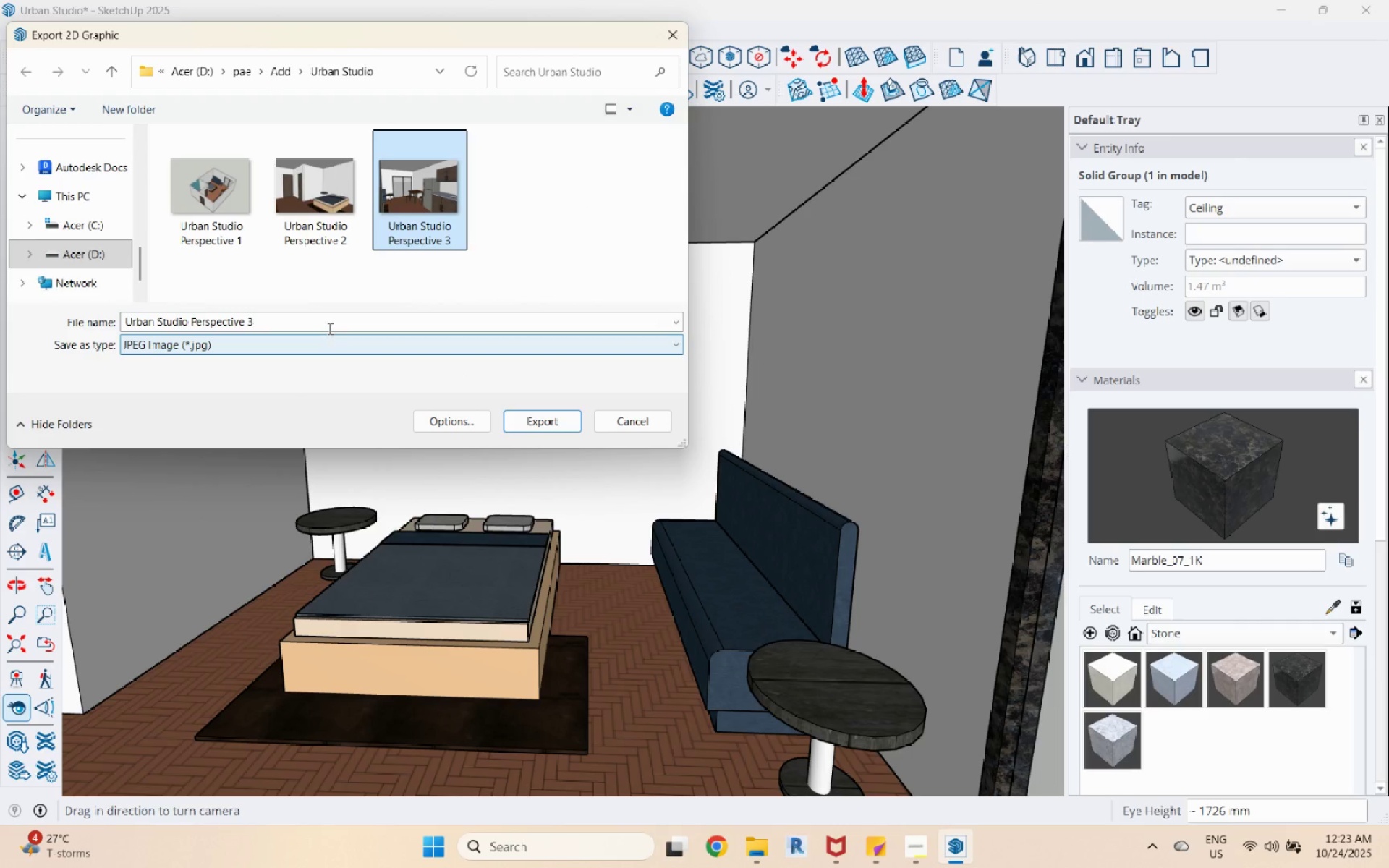 
left_click([328, 324])
 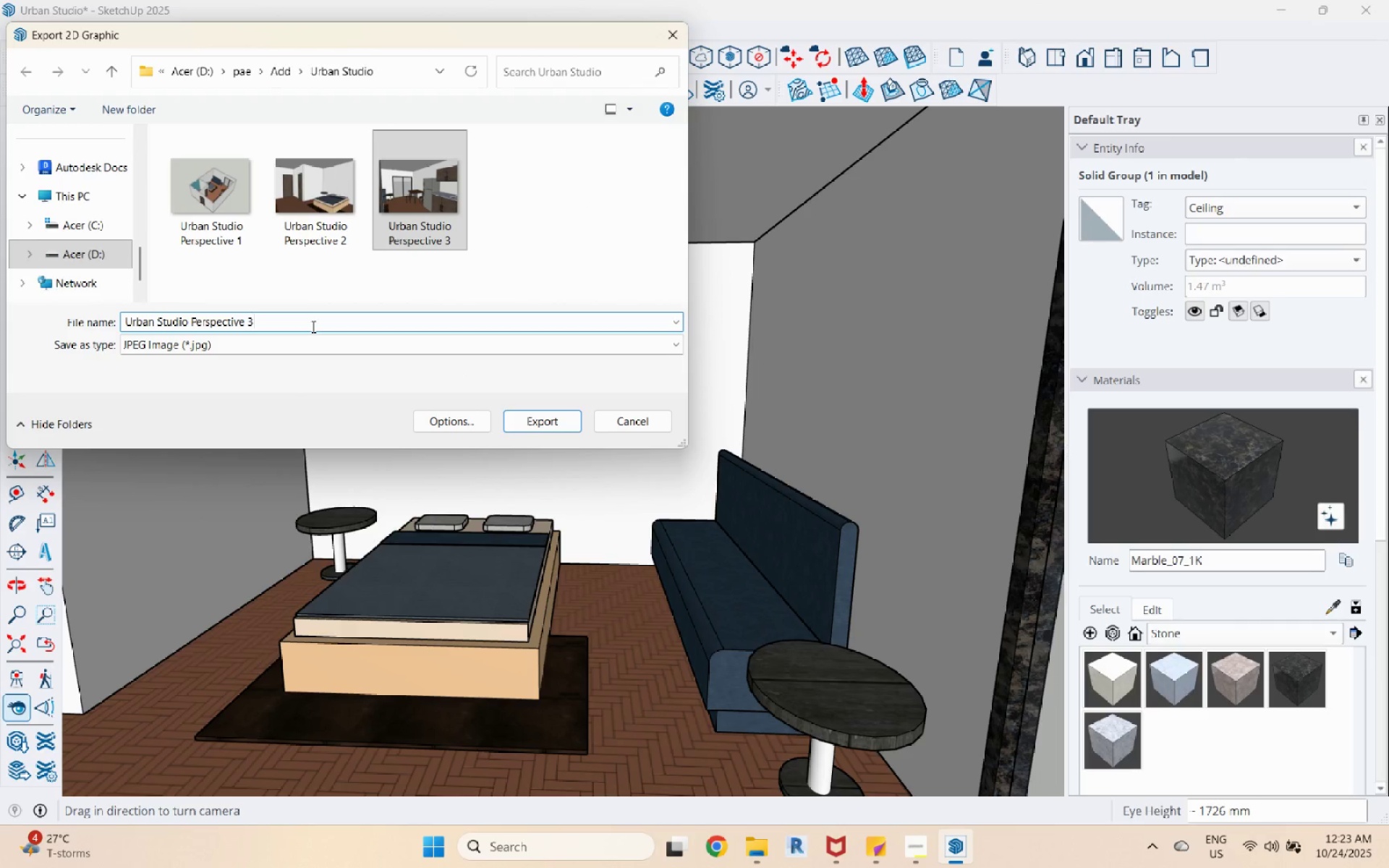 
key(Backspace)
 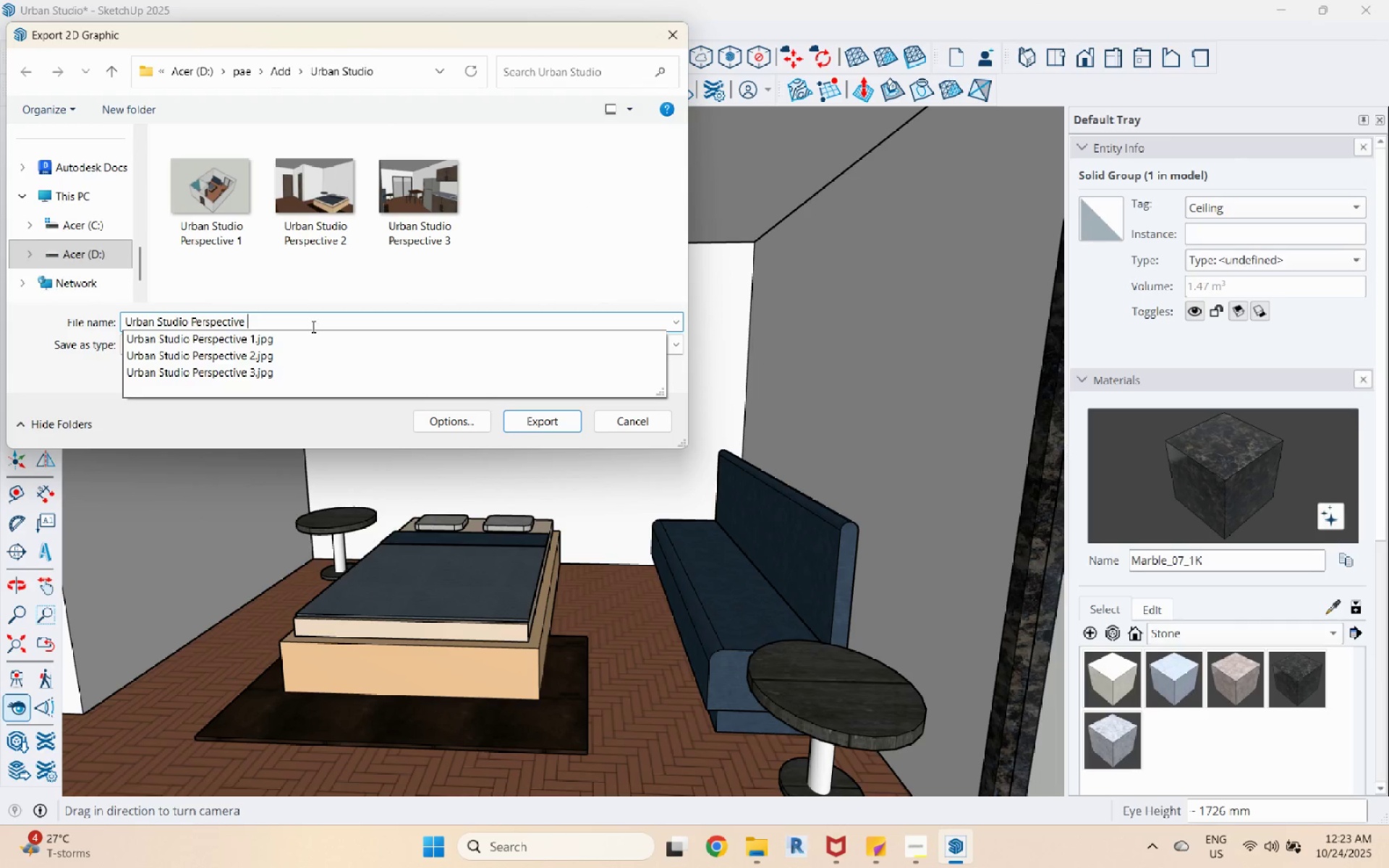 
key(4)
 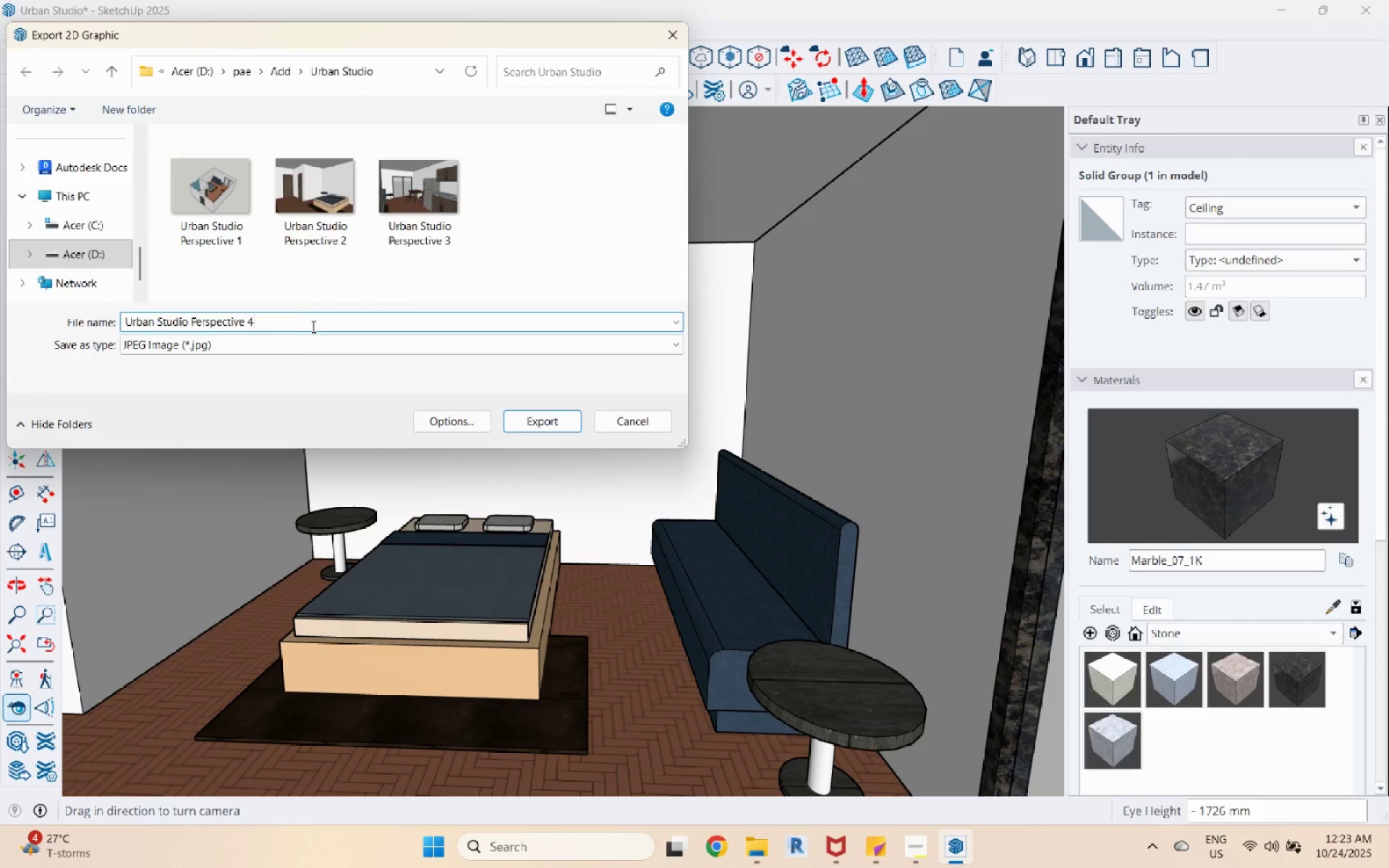 
key(Enter)
 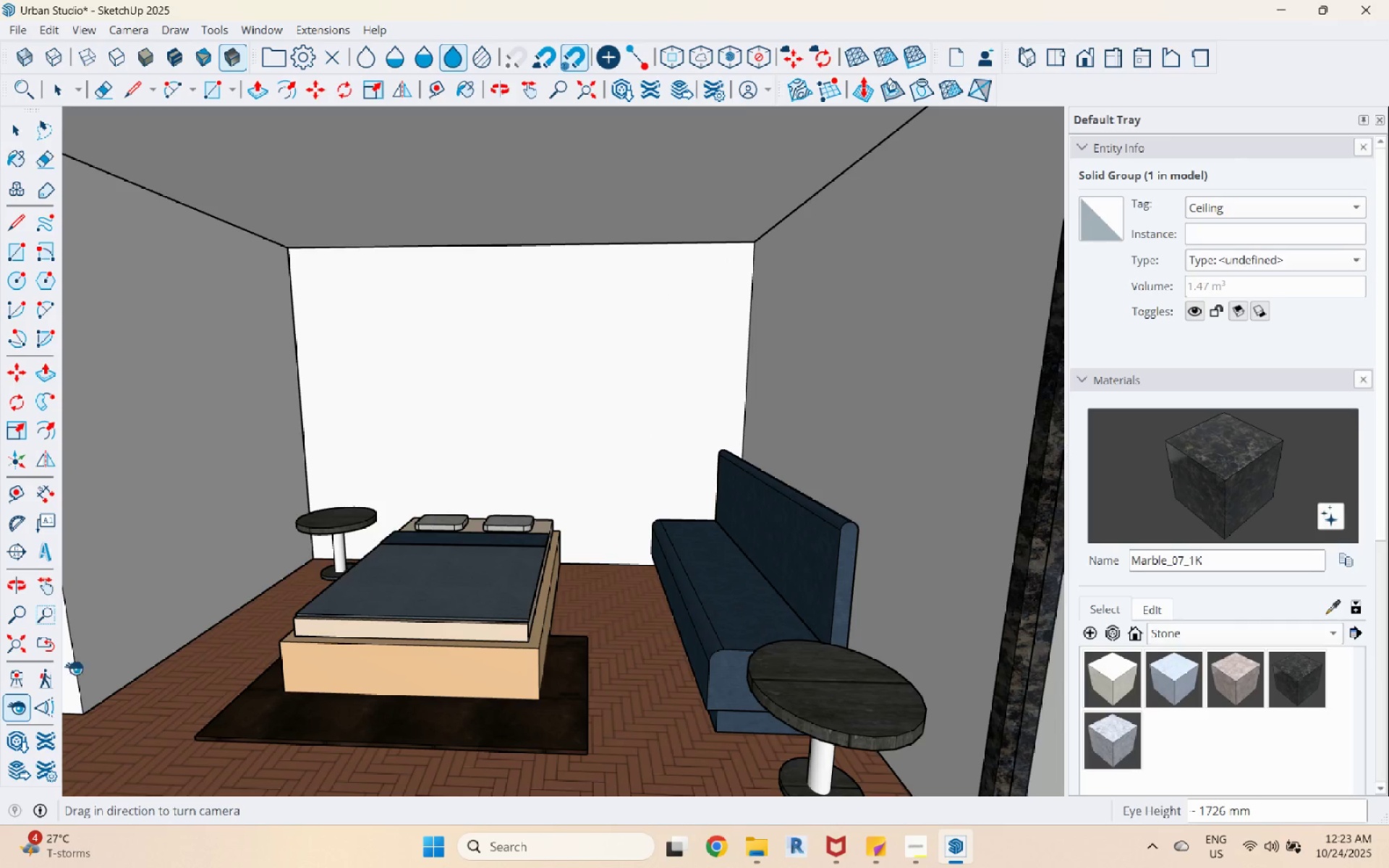 
left_click([24, 674])
 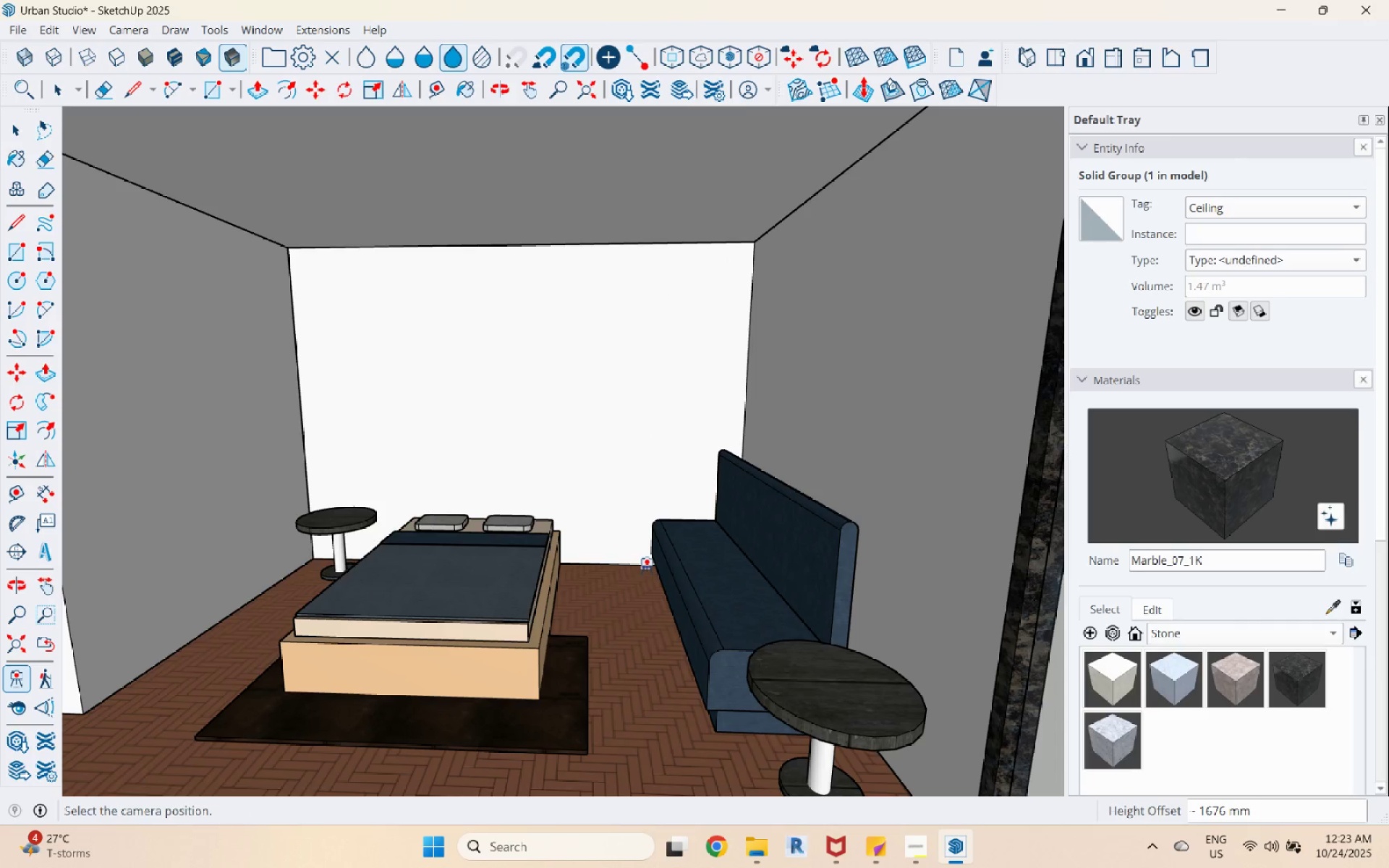 
left_click([647, 571])
 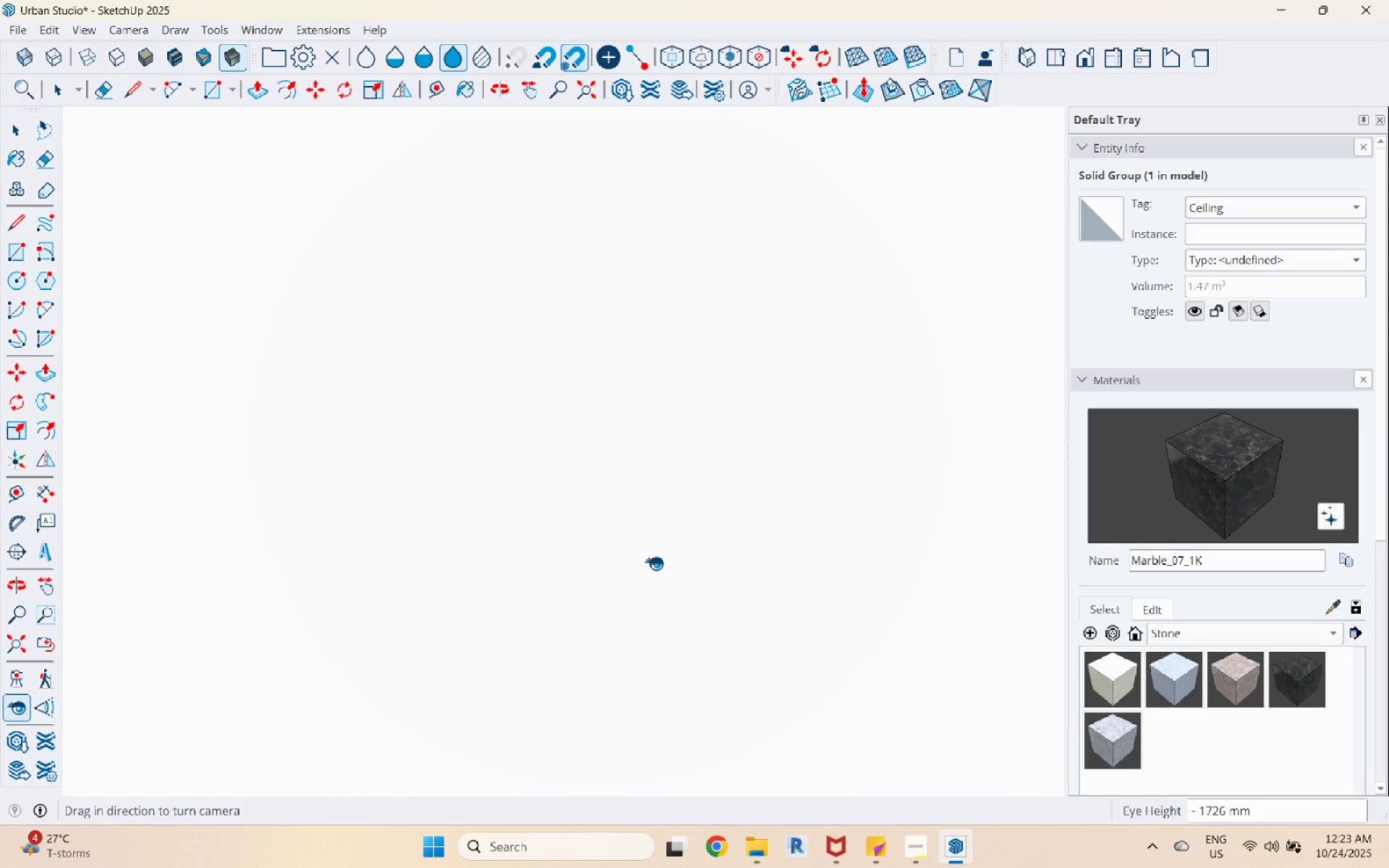 
left_click_drag(start_coordinate=[647, 513], to_coordinate=[303, 513])
 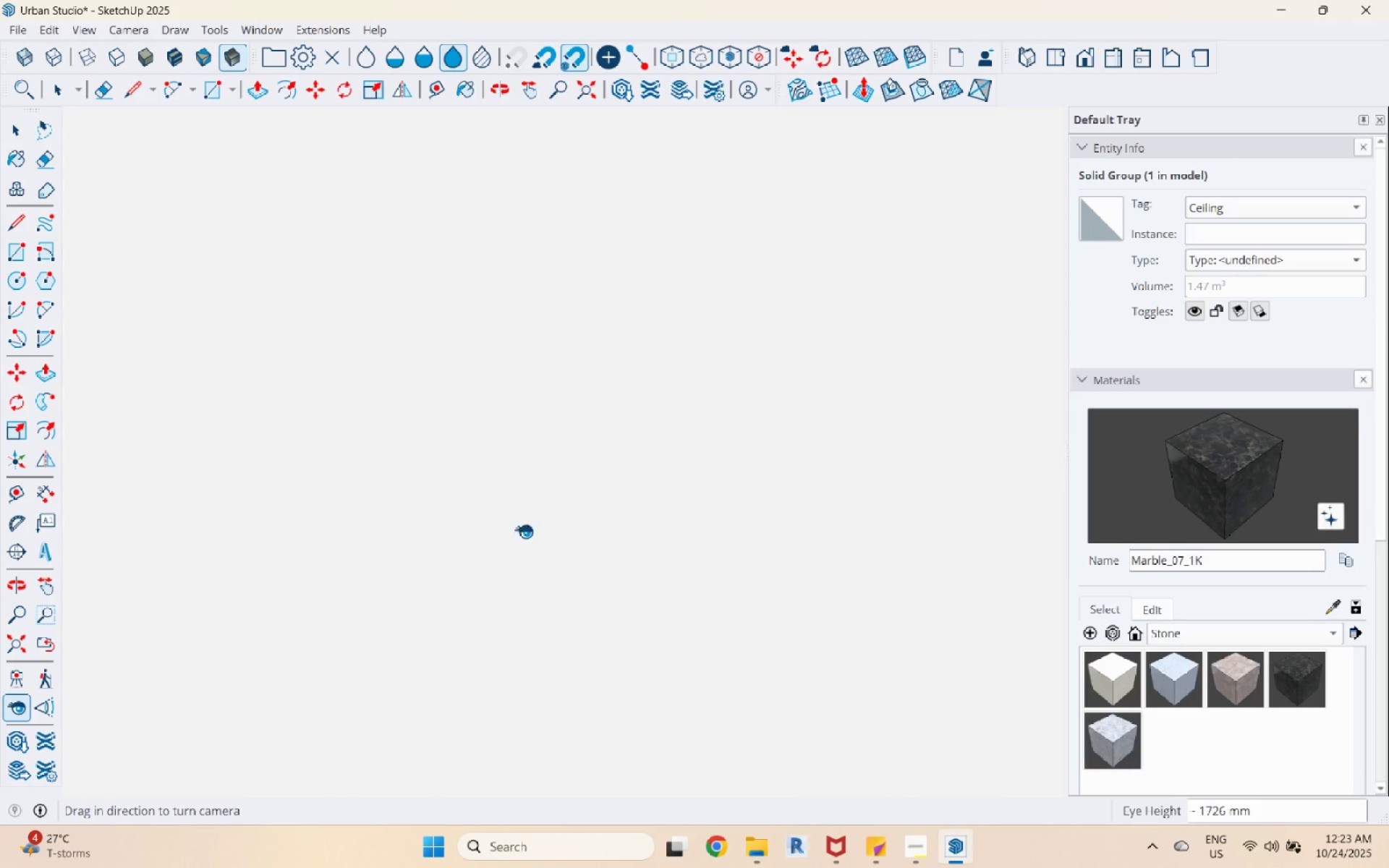 
left_click_drag(start_coordinate=[821, 563], to_coordinate=[483, 561])
 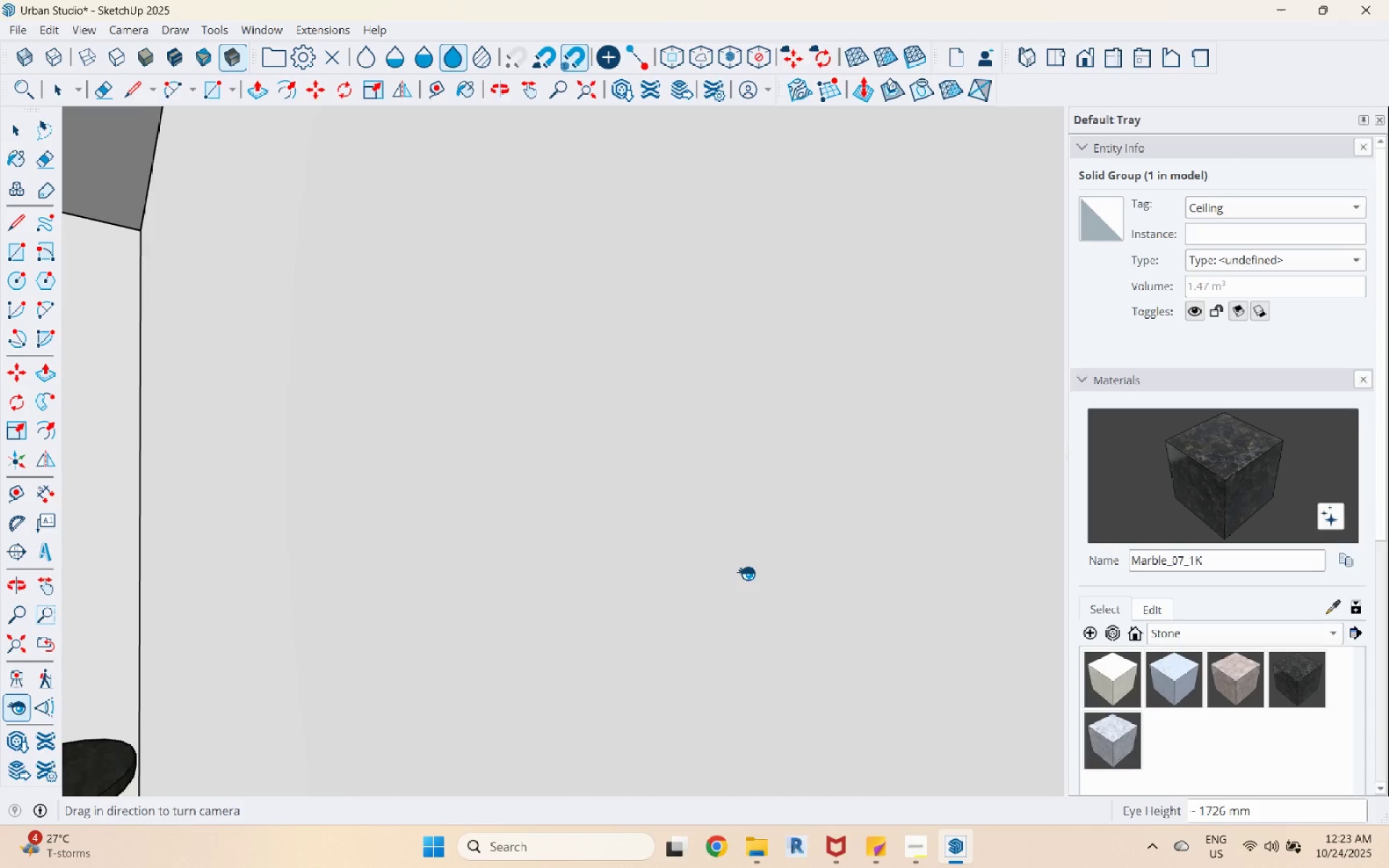 
left_click_drag(start_coordinate=[757, 575], to_coordinate=[335, 569])
 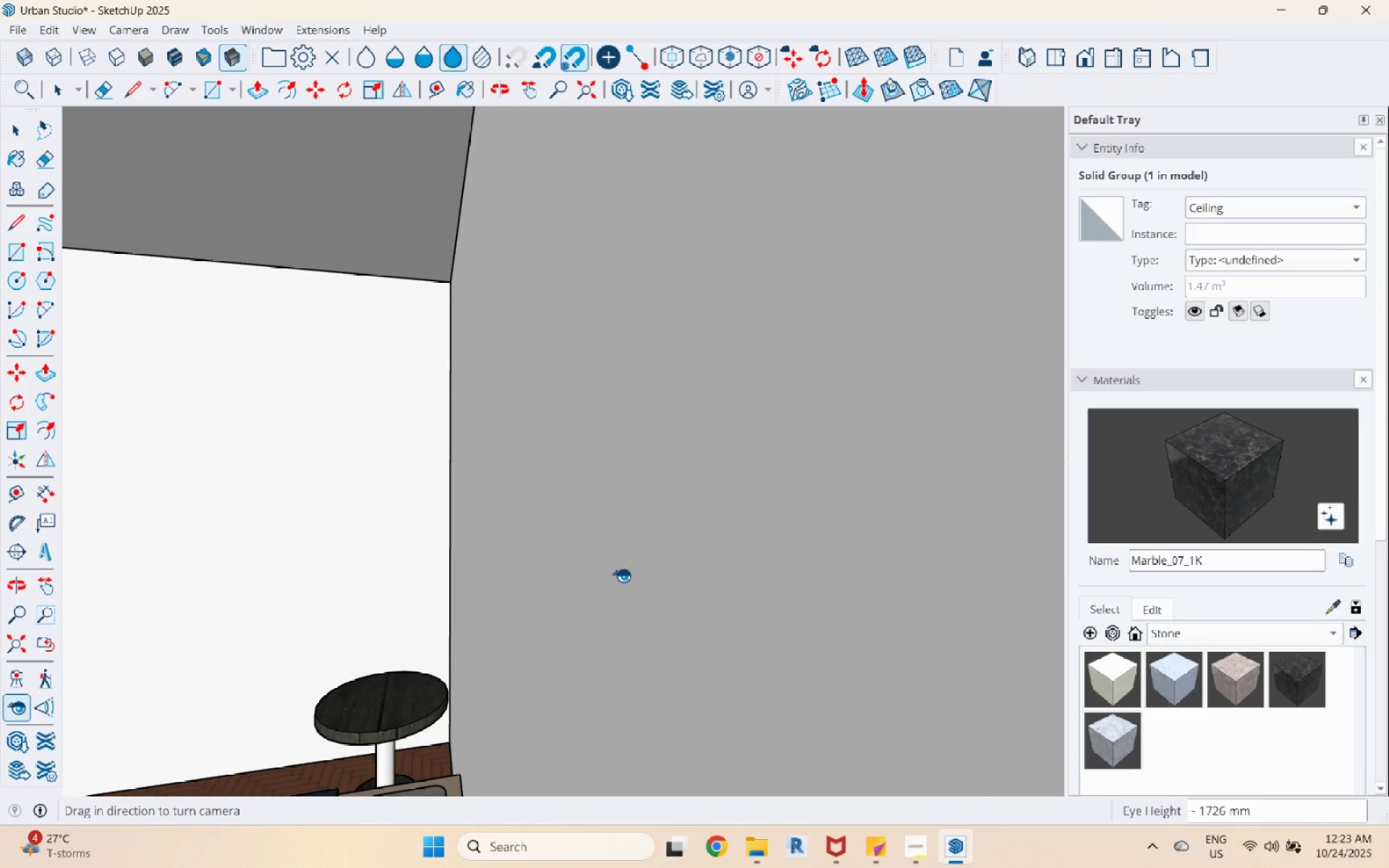 
left_click_drag(start_coordinate=[648, 581], to_coordinate=[323, 595])
 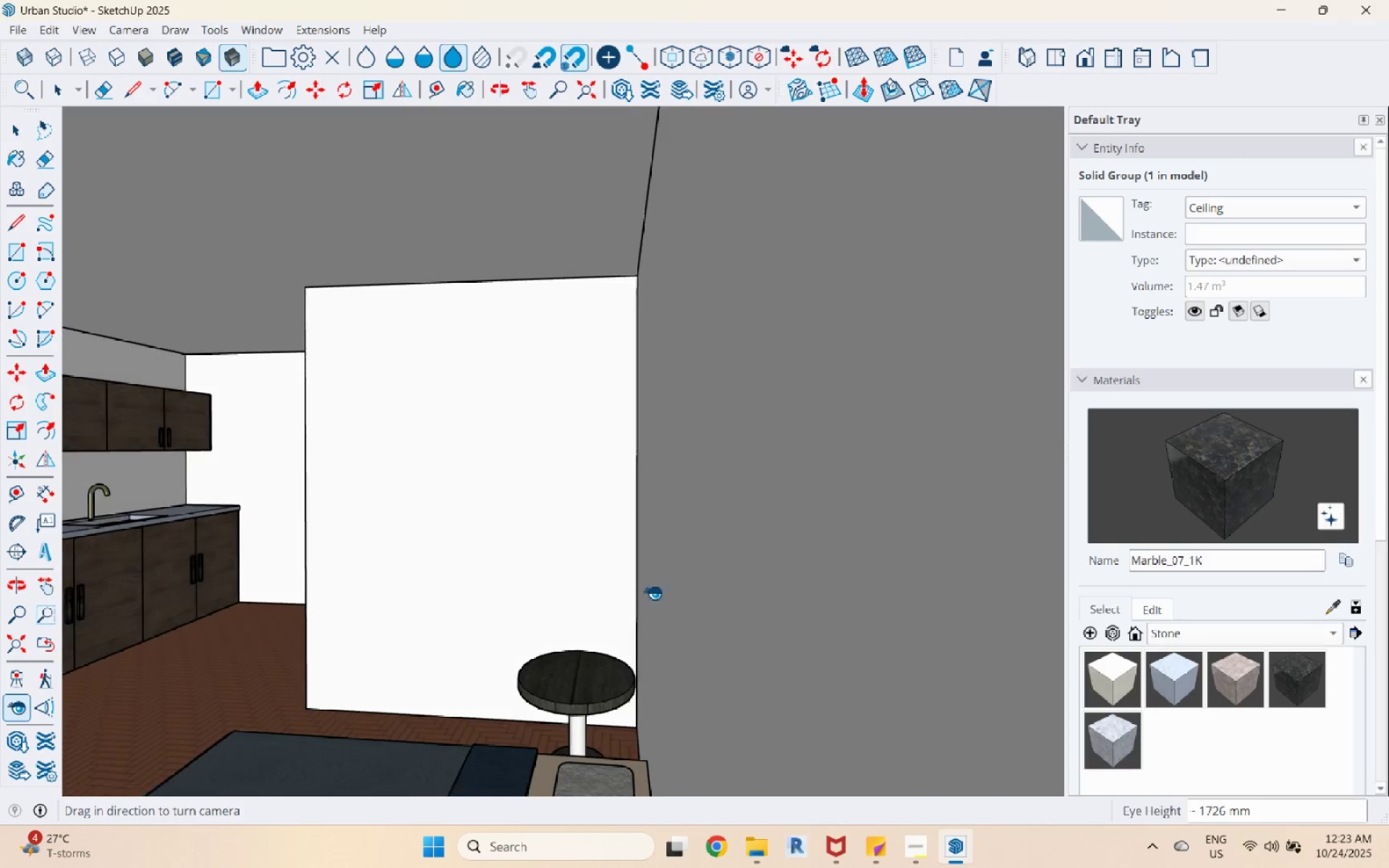 
left_click_drag(start_coordinate=[697, 603], to_coordinate=[340, 631])
 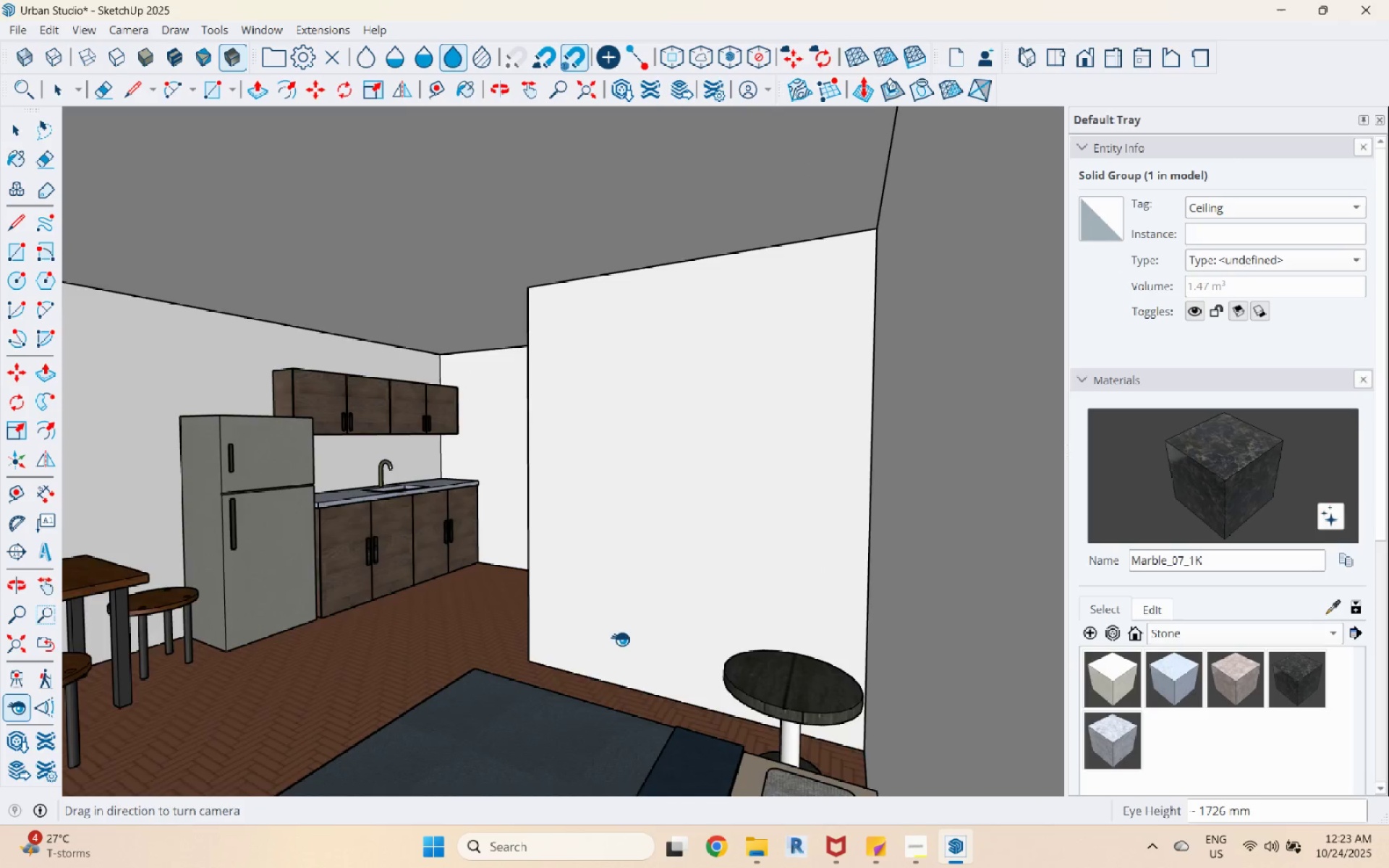 
left_click_drag(start_coordinate=[696, 663], to_coordinate=[572, 742])
 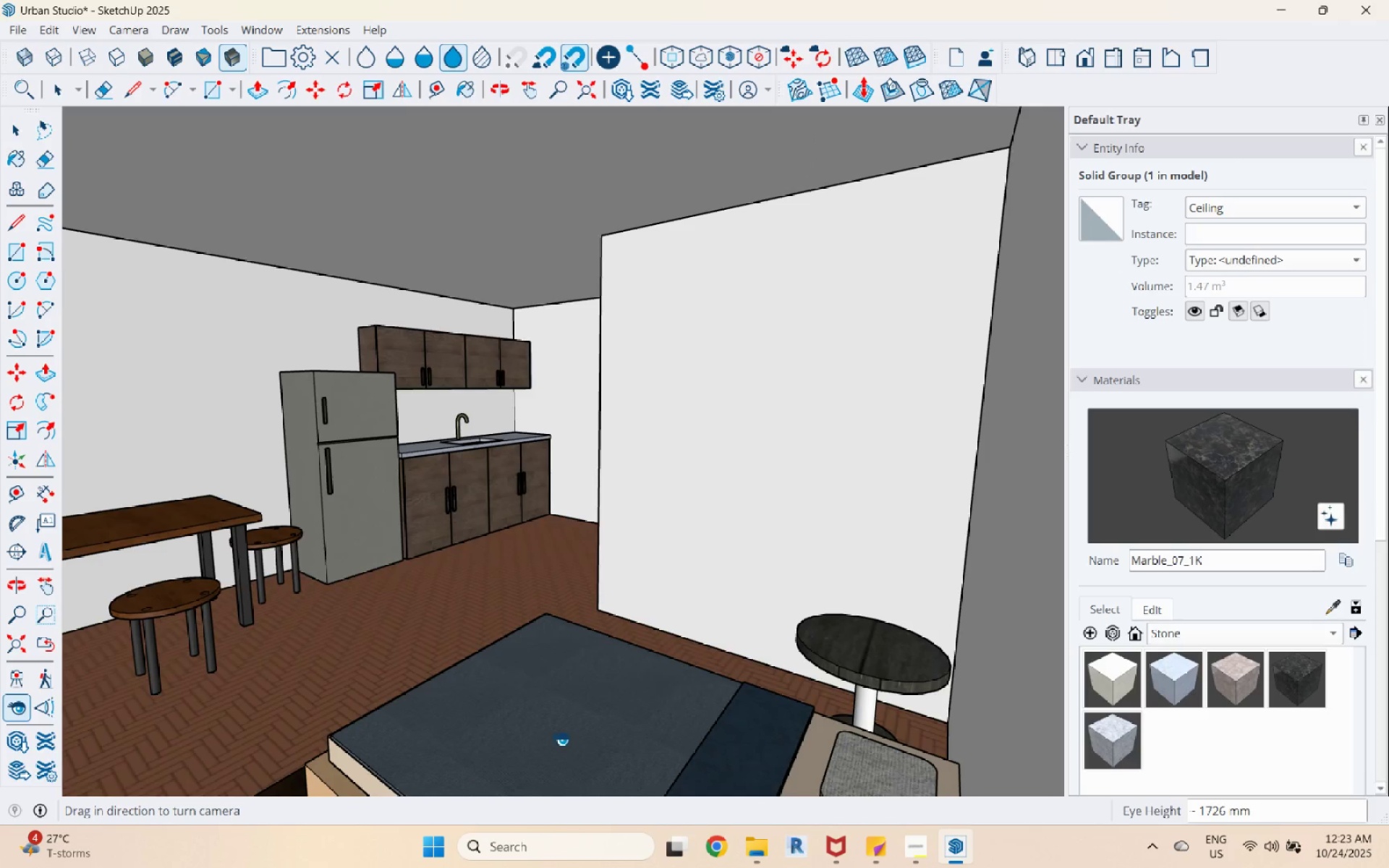 
left_click_drag(start_coordinate=[559, 739], to_coordinate=[493, 741])
 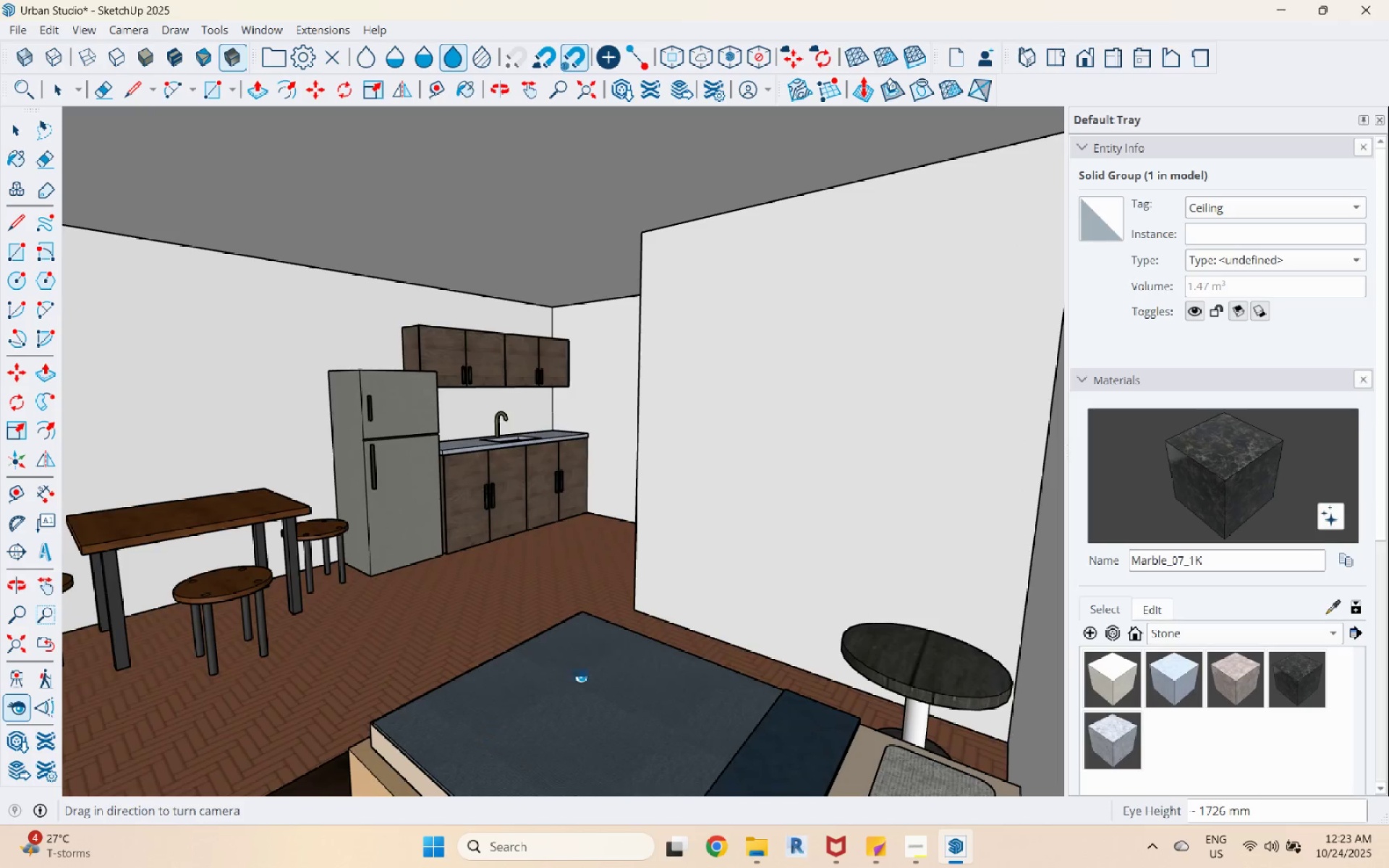 
left_click_drag(start_coordinate=[609, 650], to_coordinate=[553, 699])
 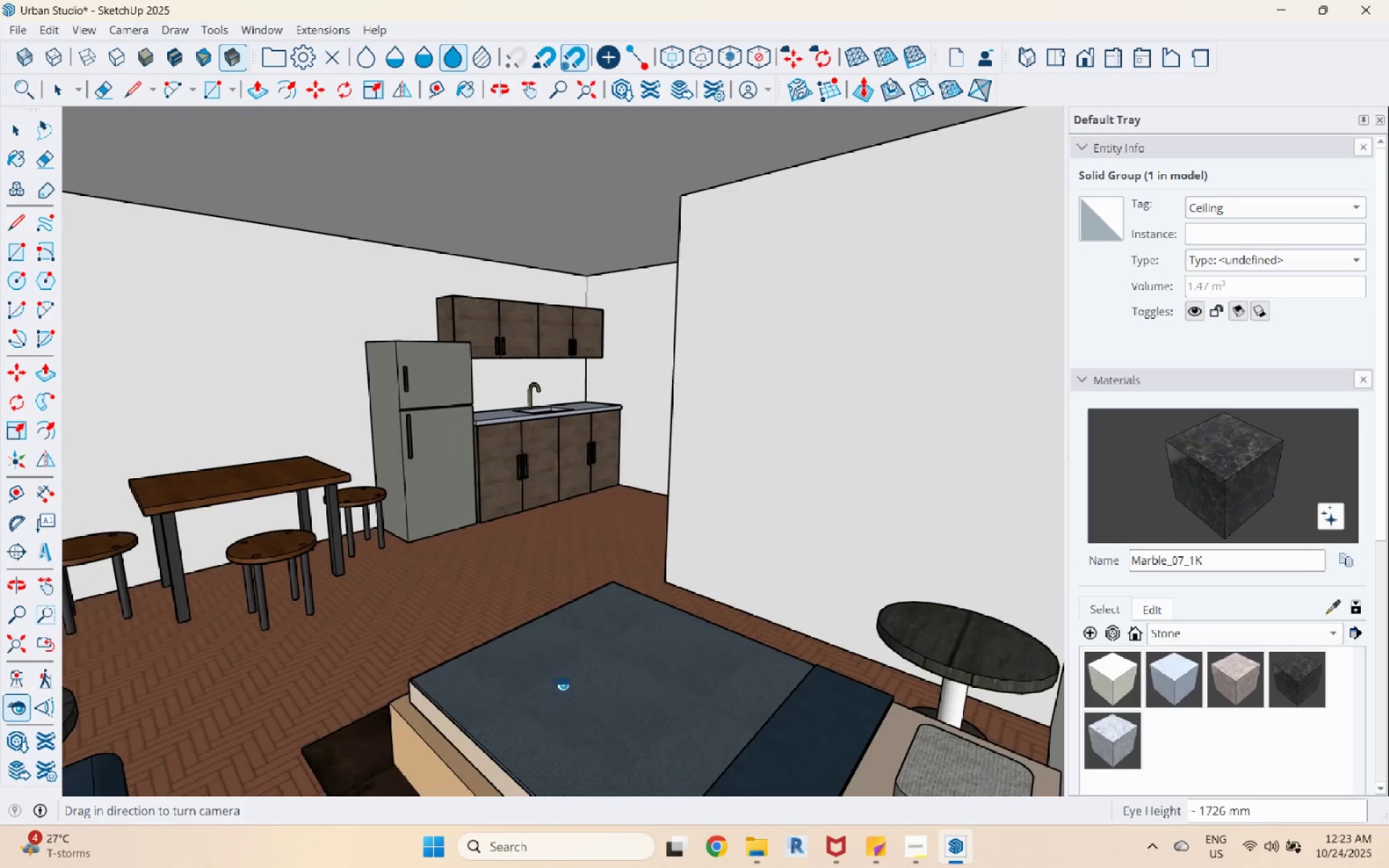 
left_click_drag(start_coordinate=[607, 626], to_coordinate=[474, 552])
 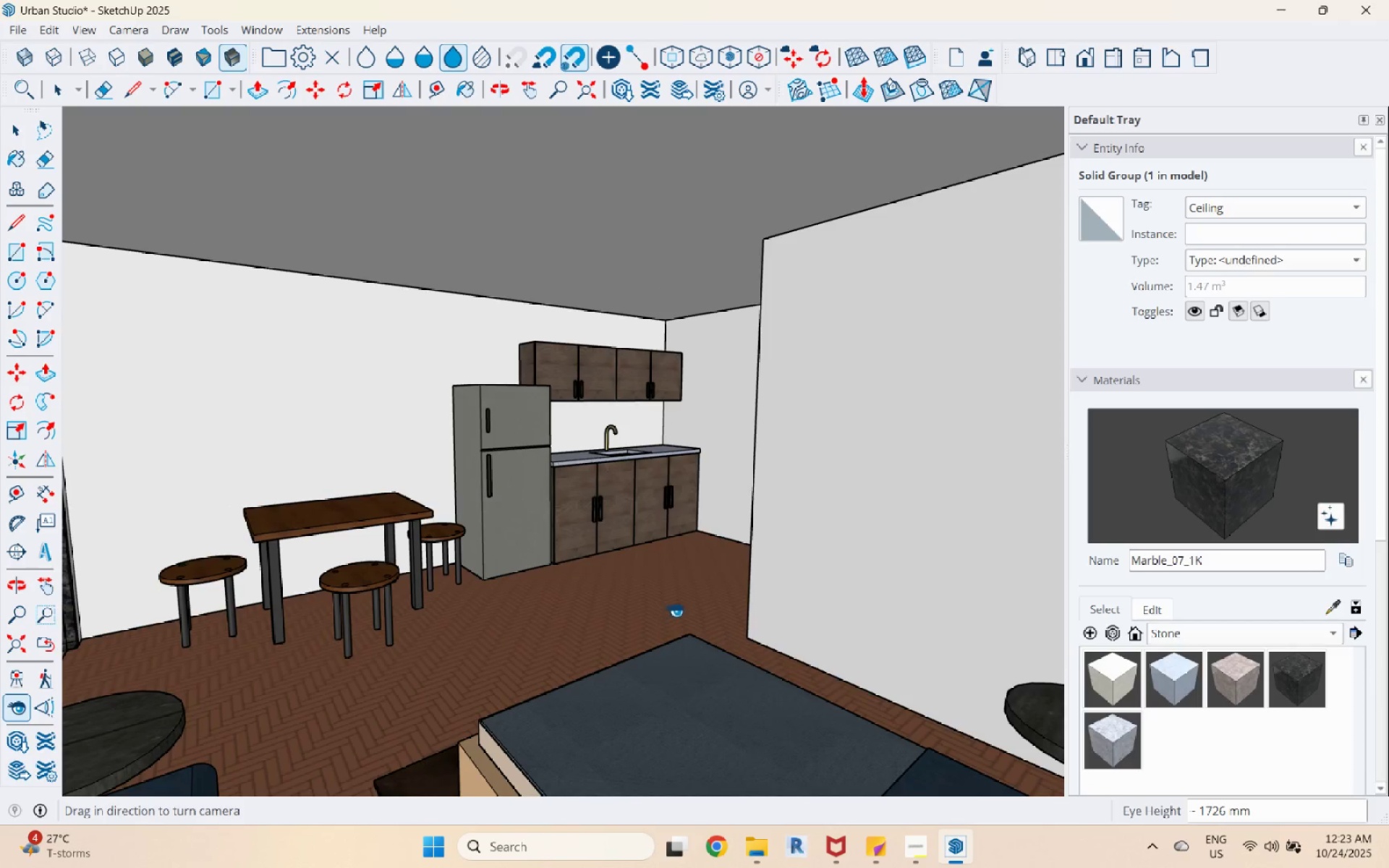 
left_click_drag(start_coordinate=[674, 610], to_coordinate=[693, 584])
 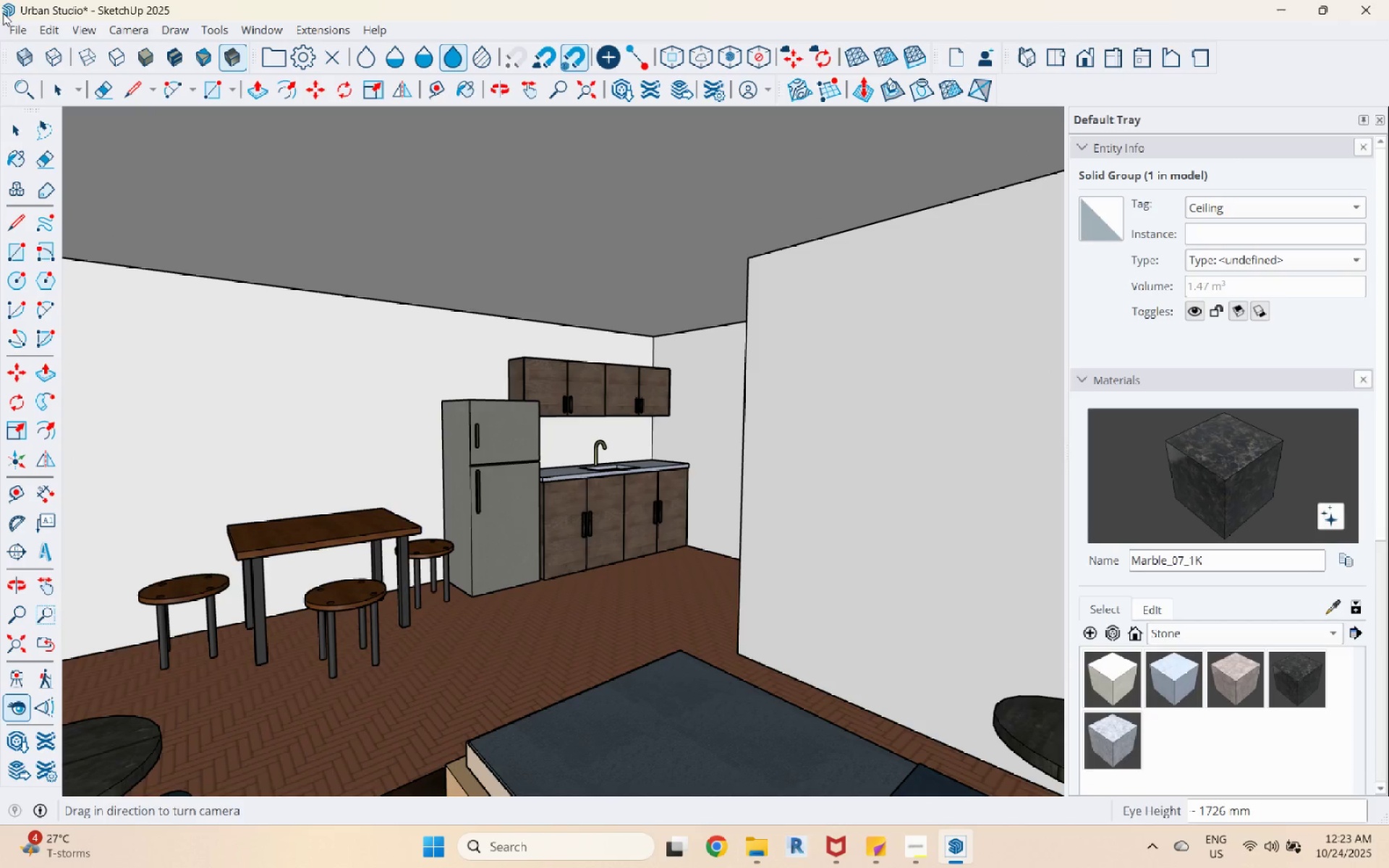 
left_click([14, 35])
 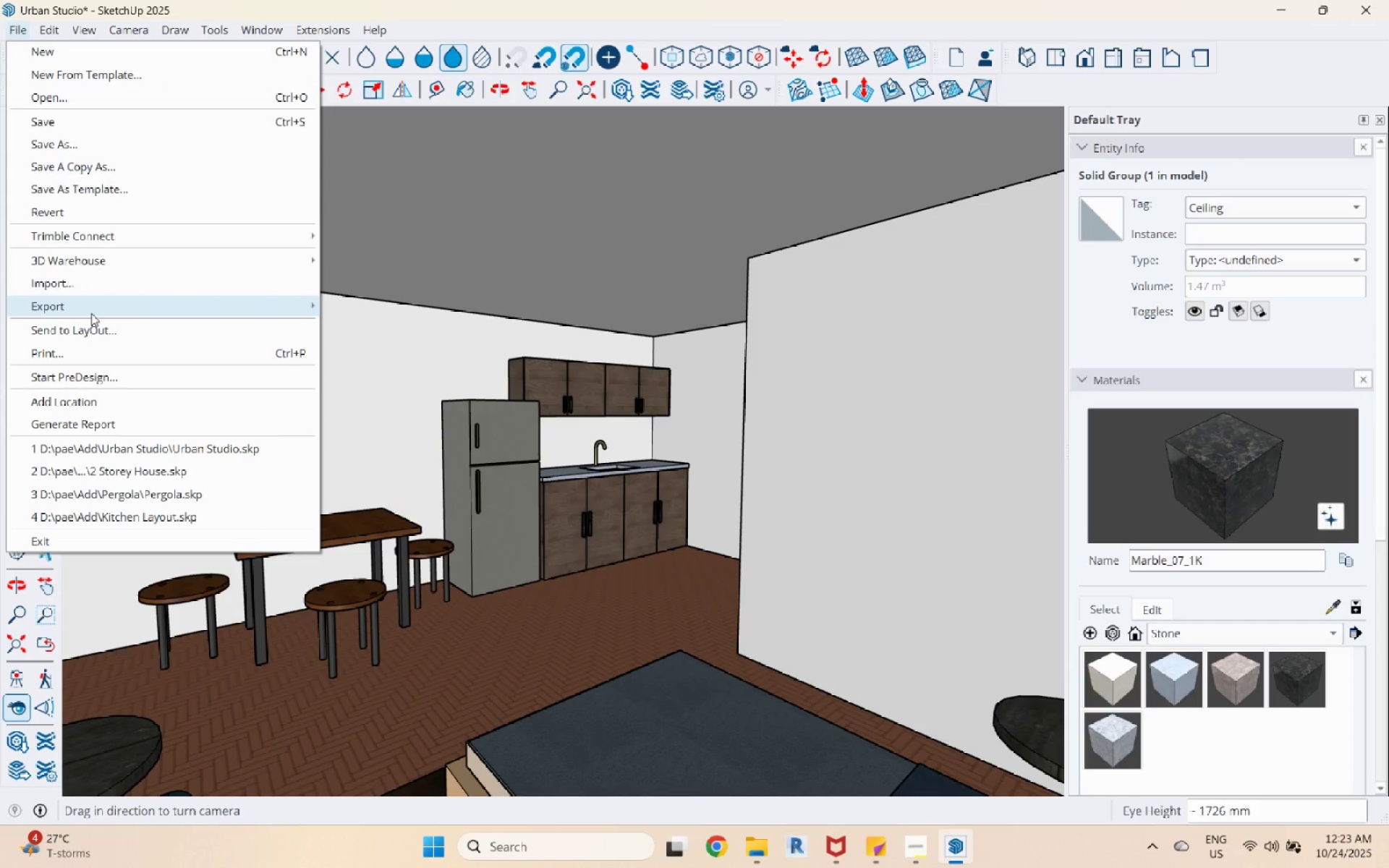 
left_click([92, 313])
 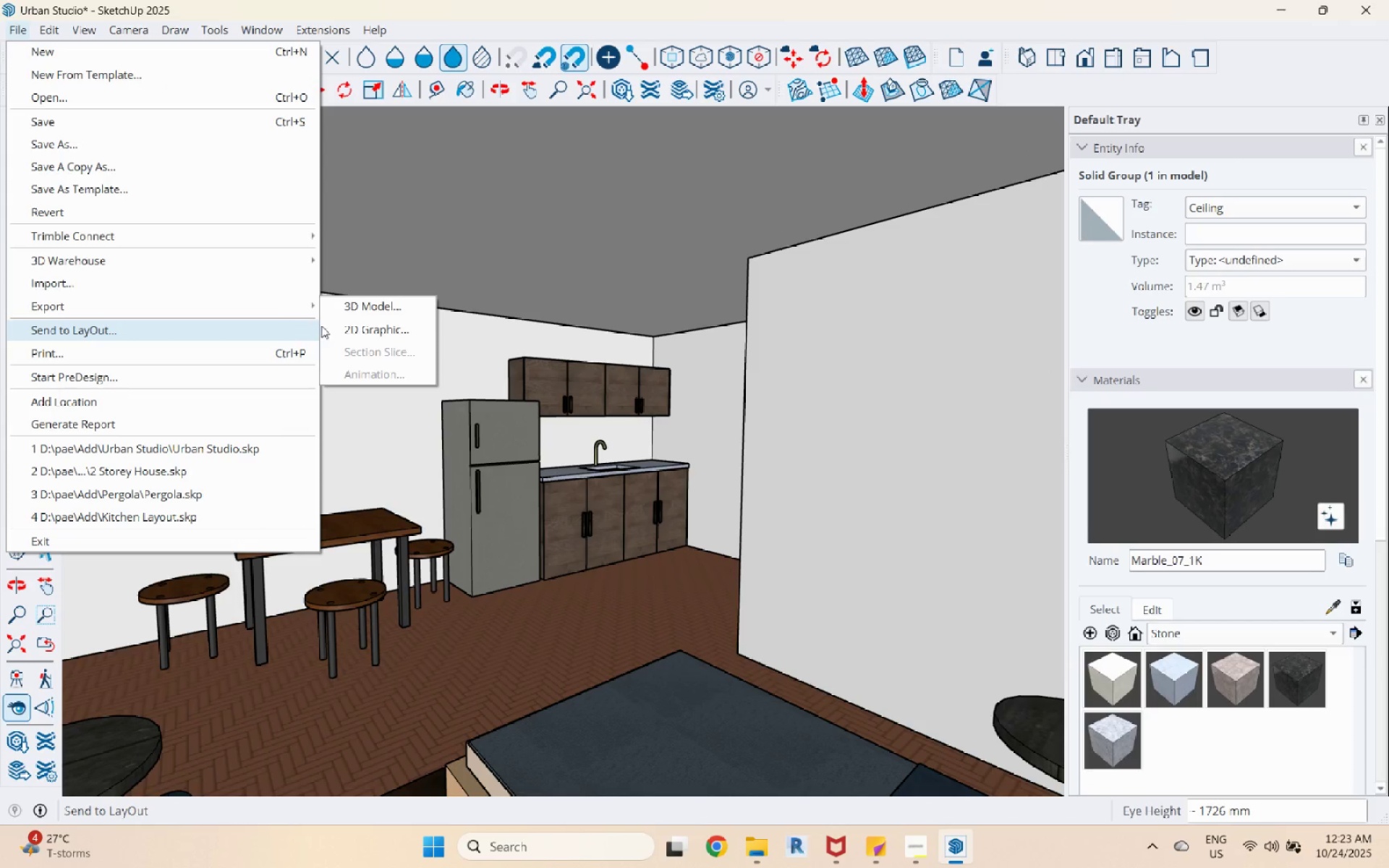 
left_click([357, 333])
 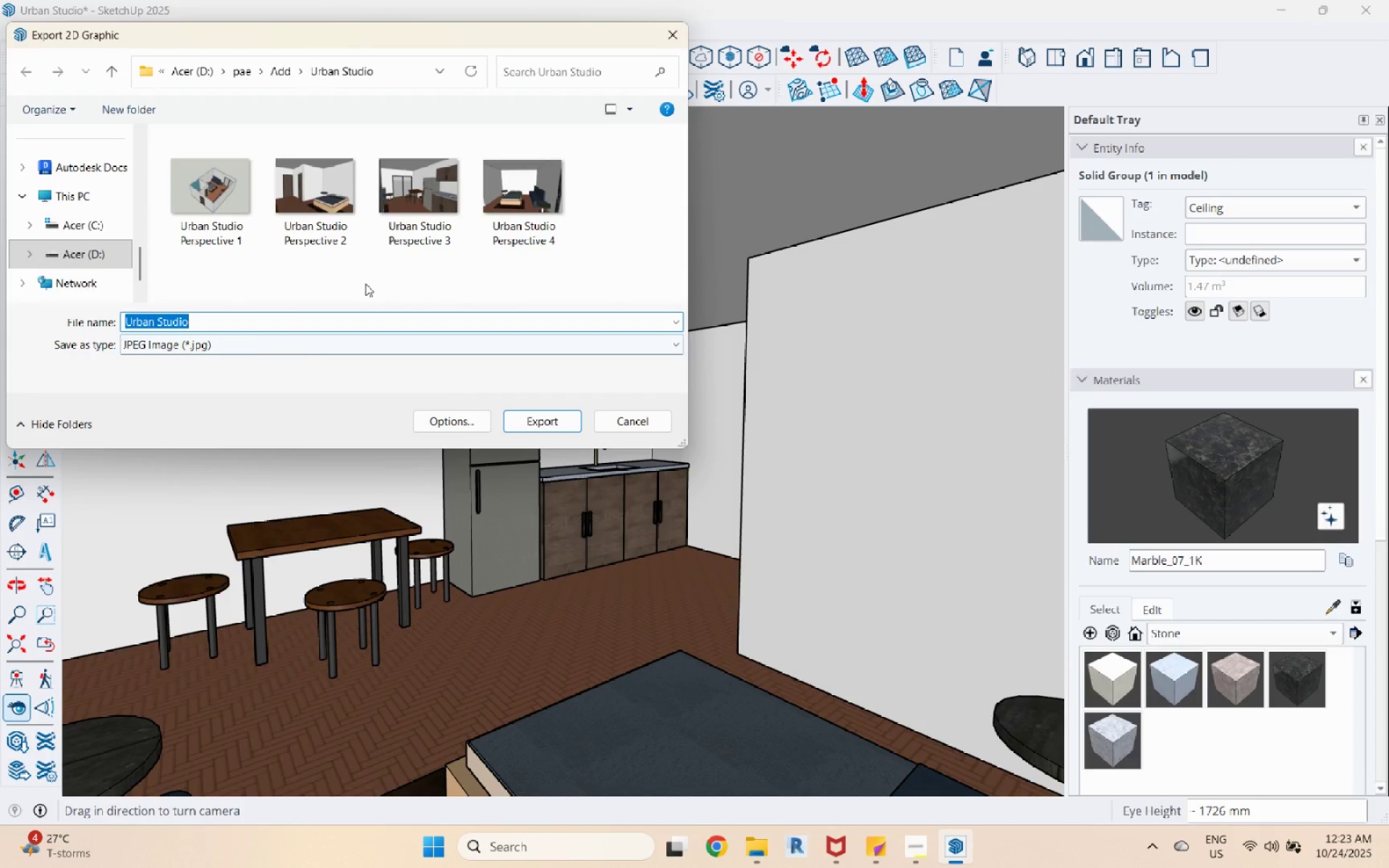 
left_click([527, 206])
 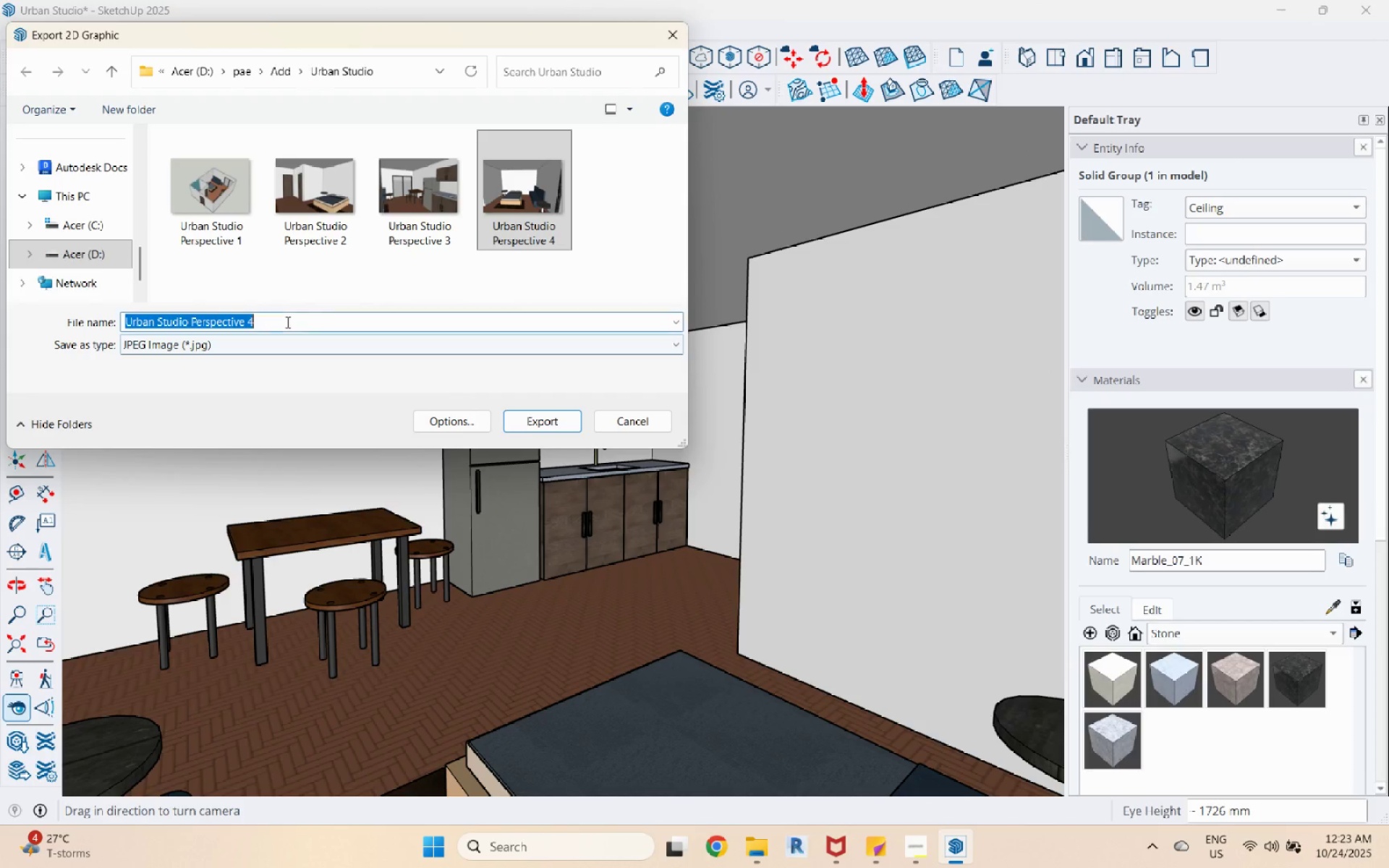 
double_click([267, 319])
 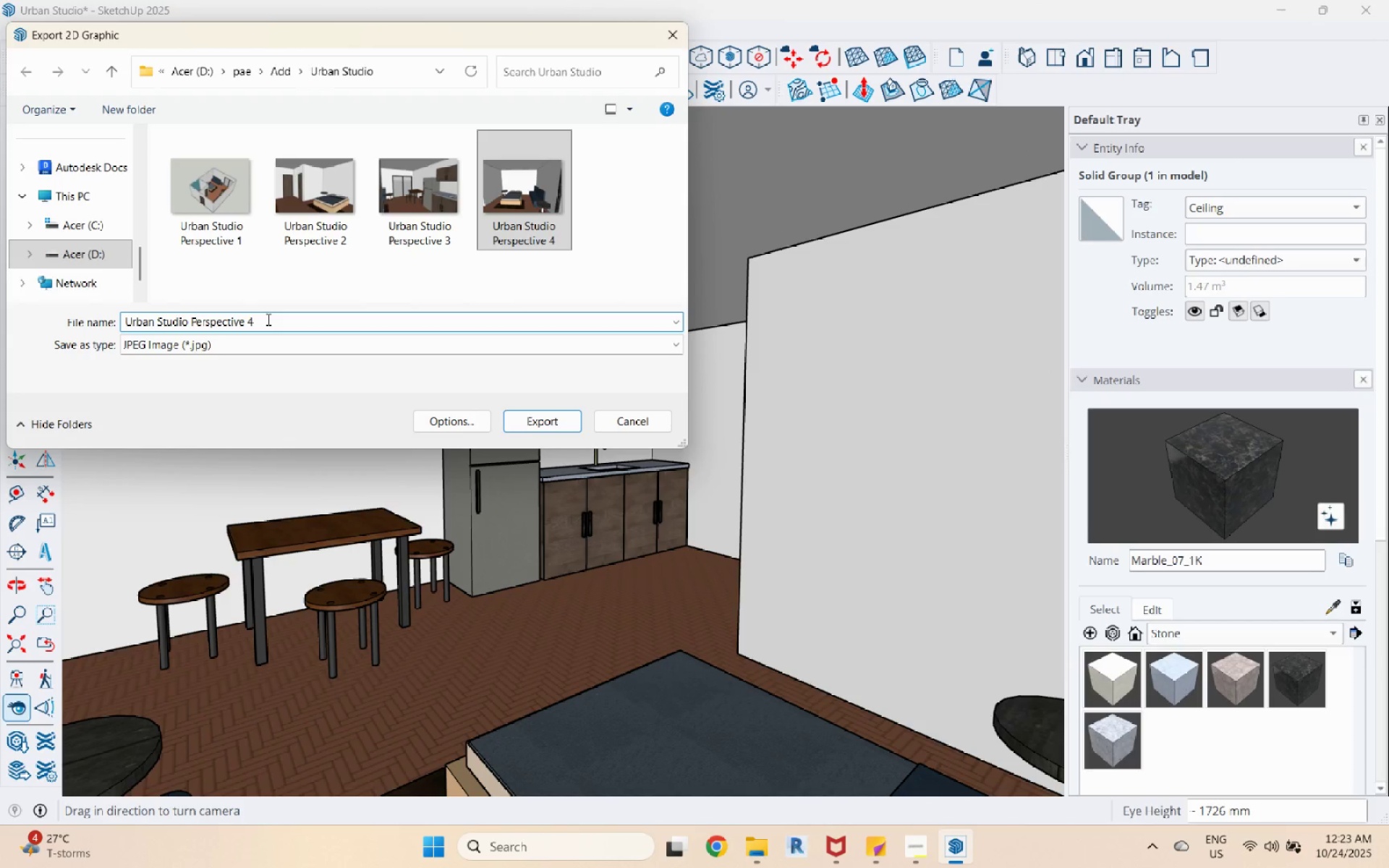 
key(Backspace)
 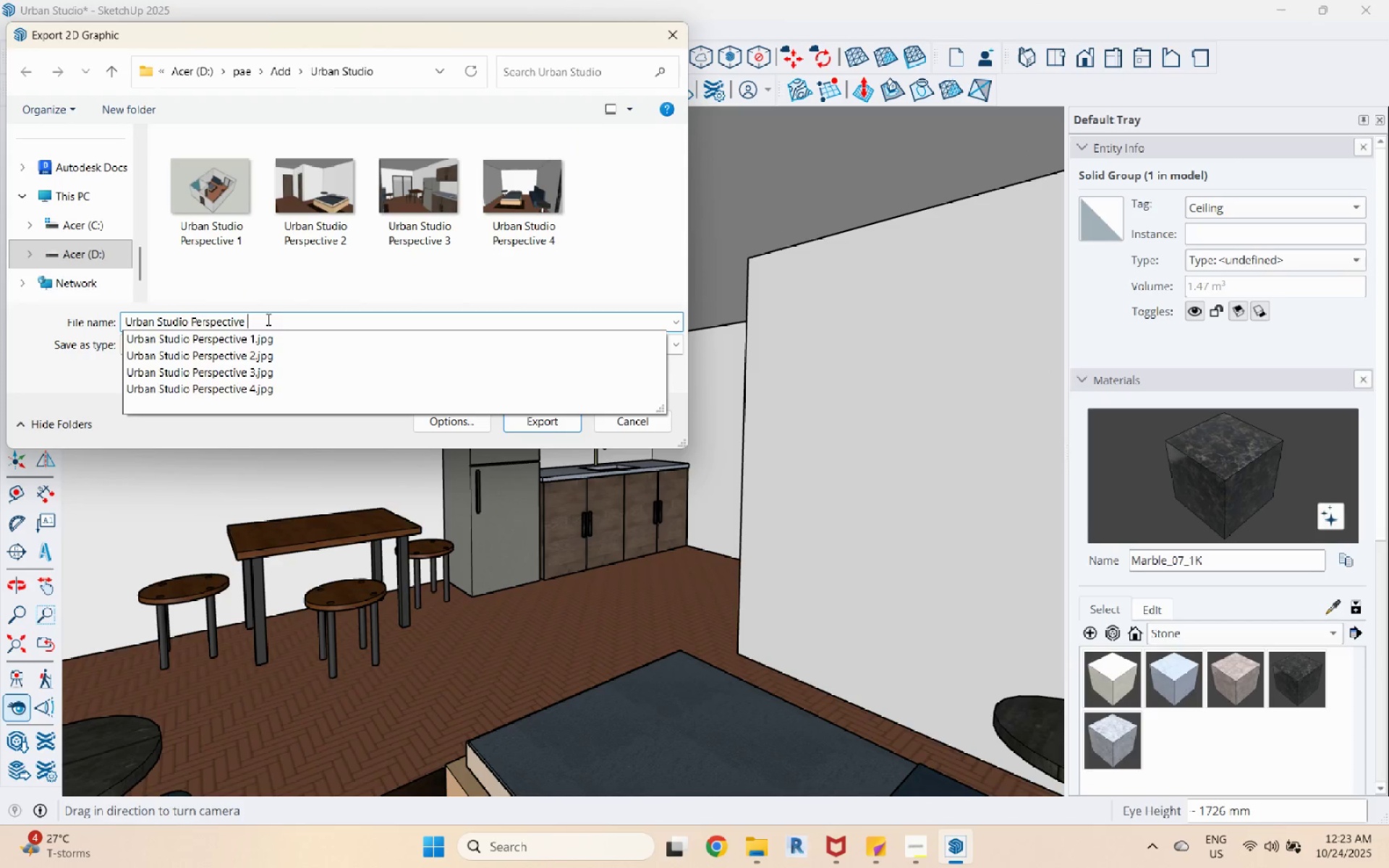 
key(5)
 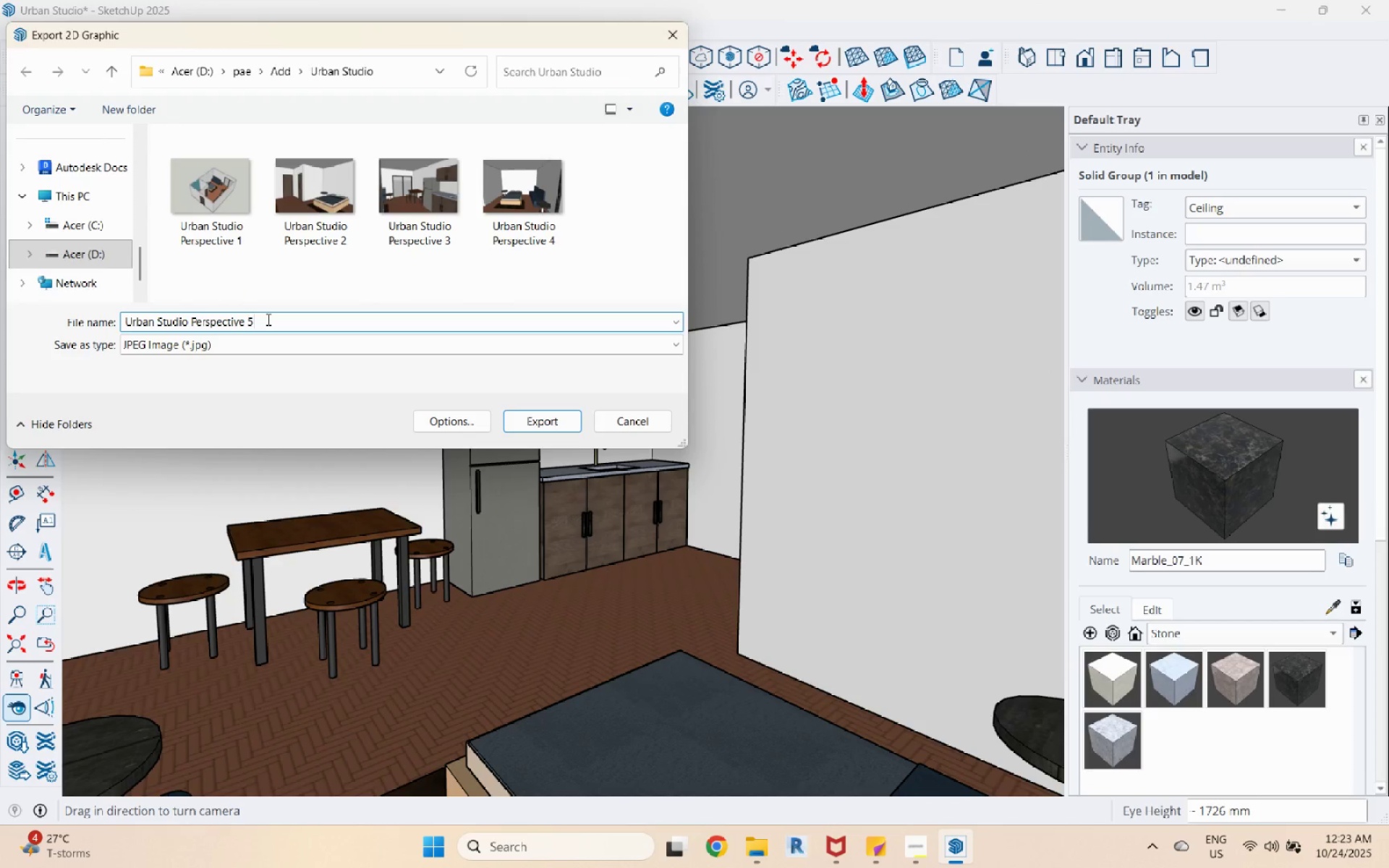 
key(Enter)
 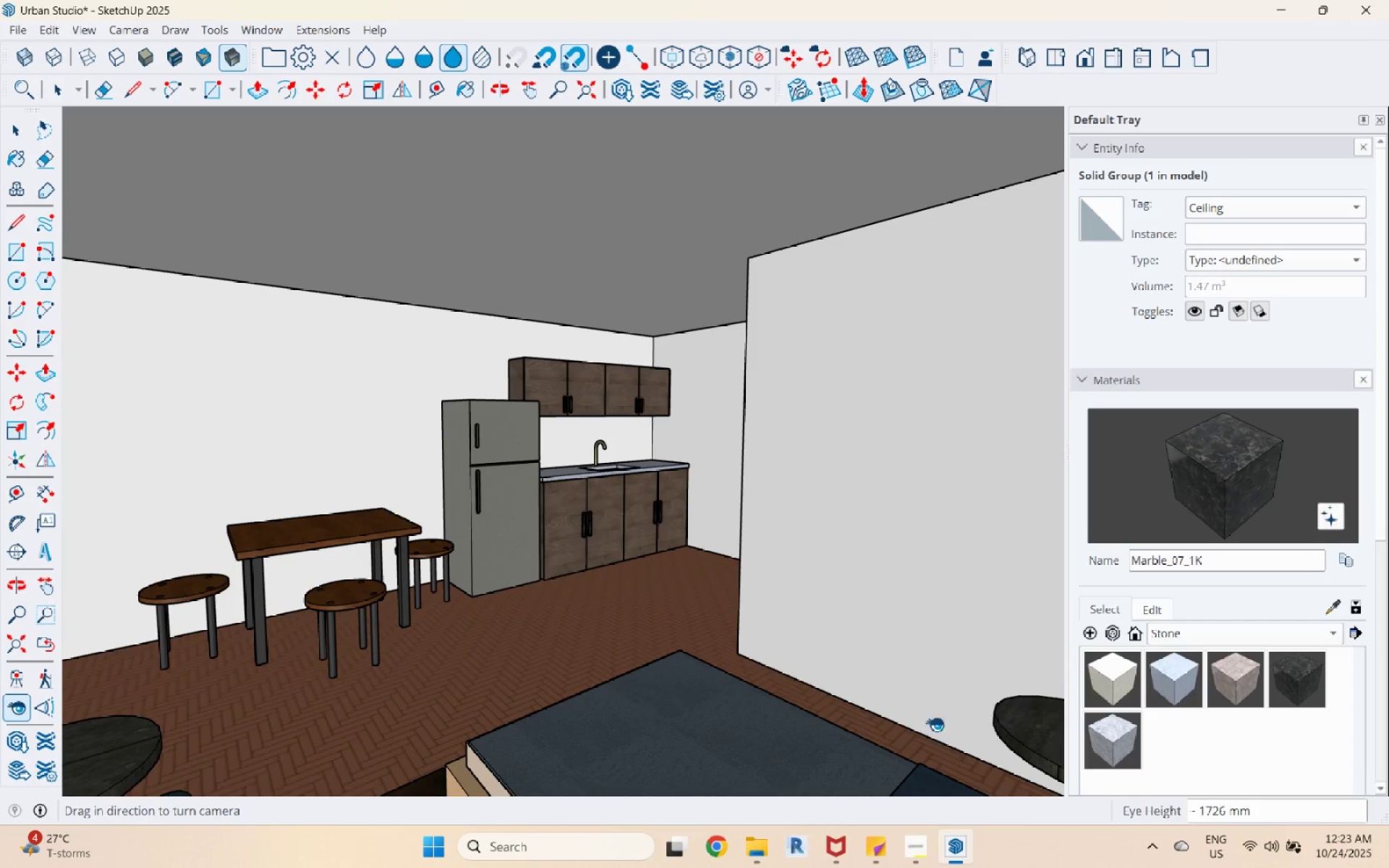 
left_click([925, 862])